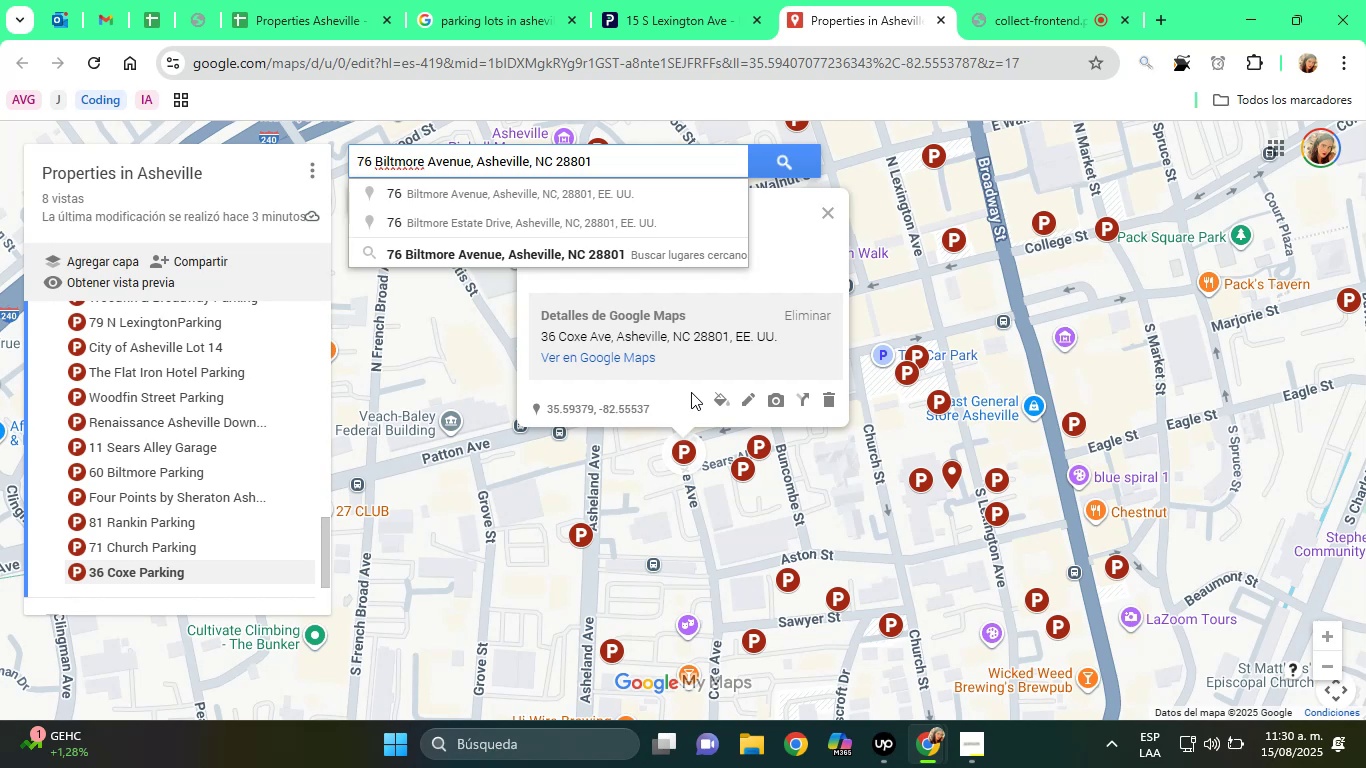 
left_click([697, 393])
 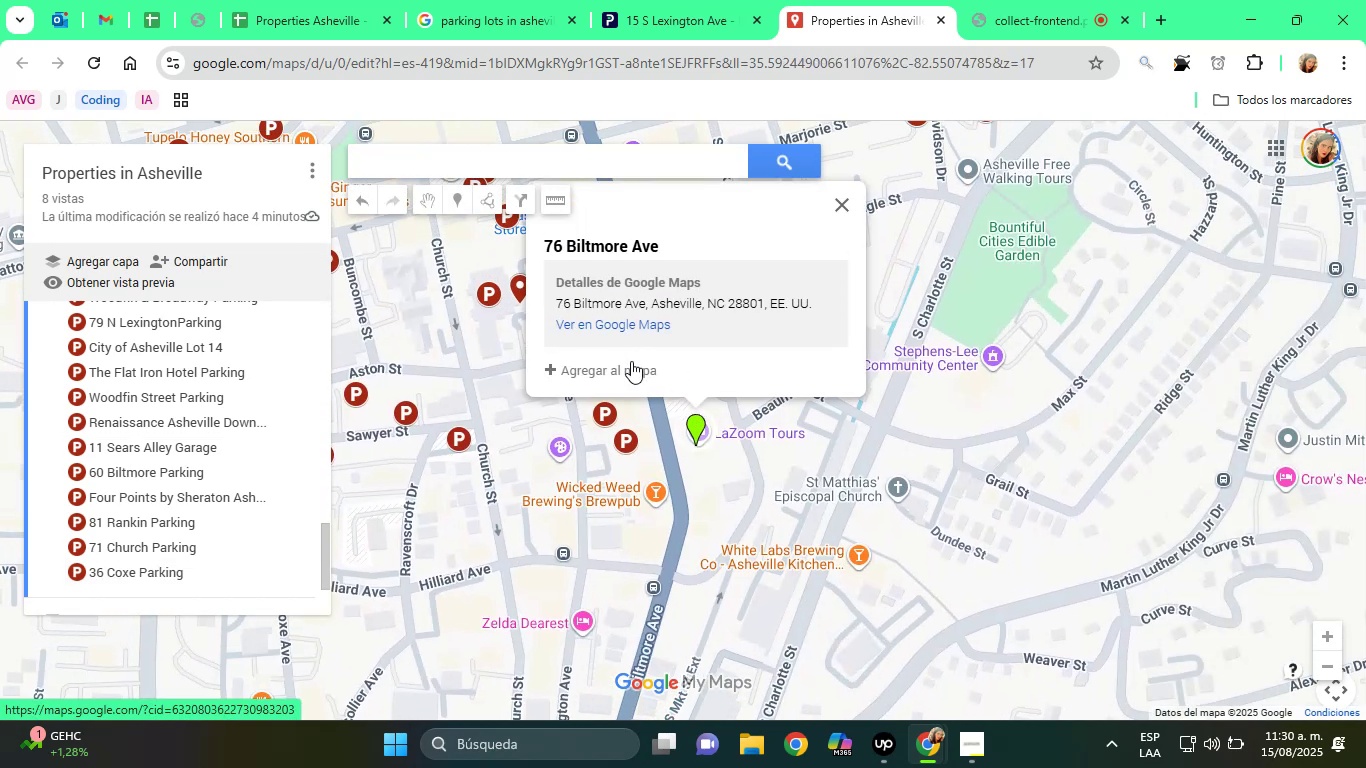 
left_click([628, 367])
 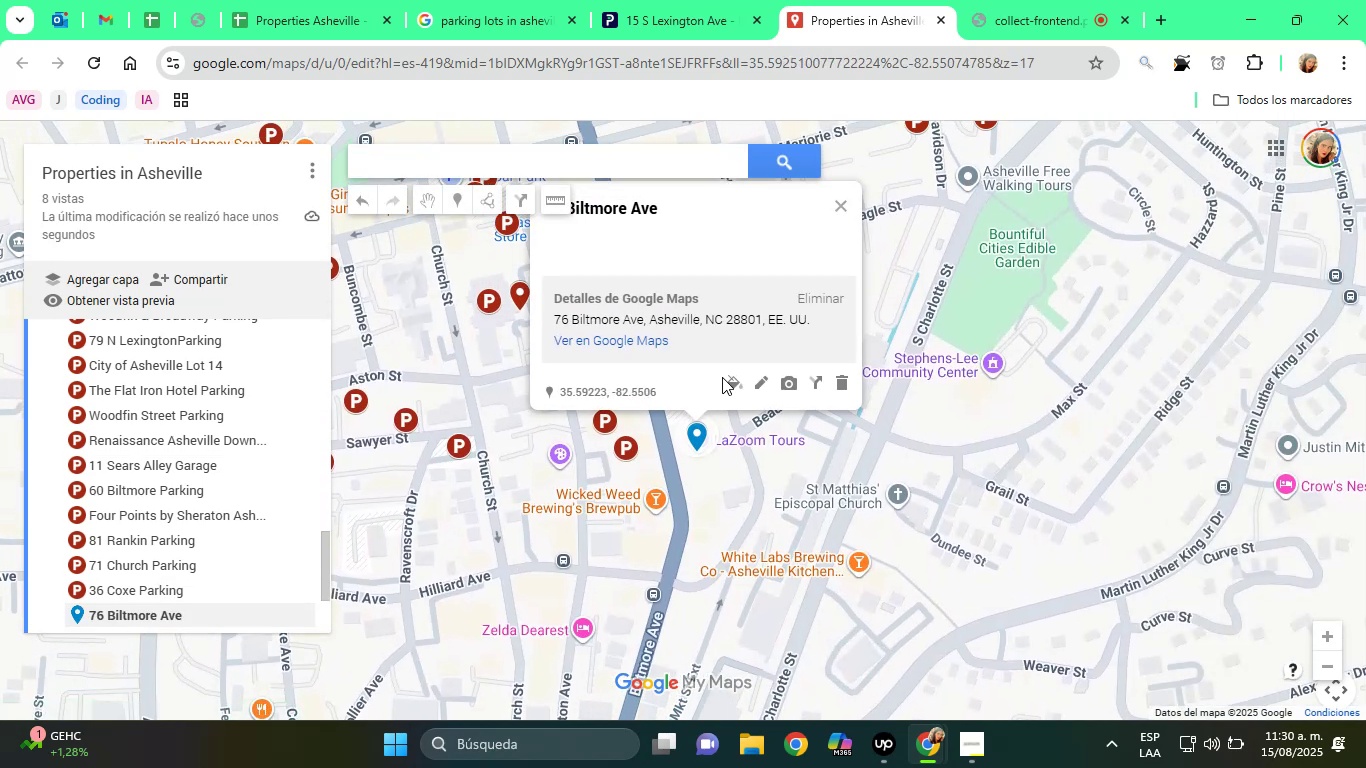 
left_click([732, 377])
 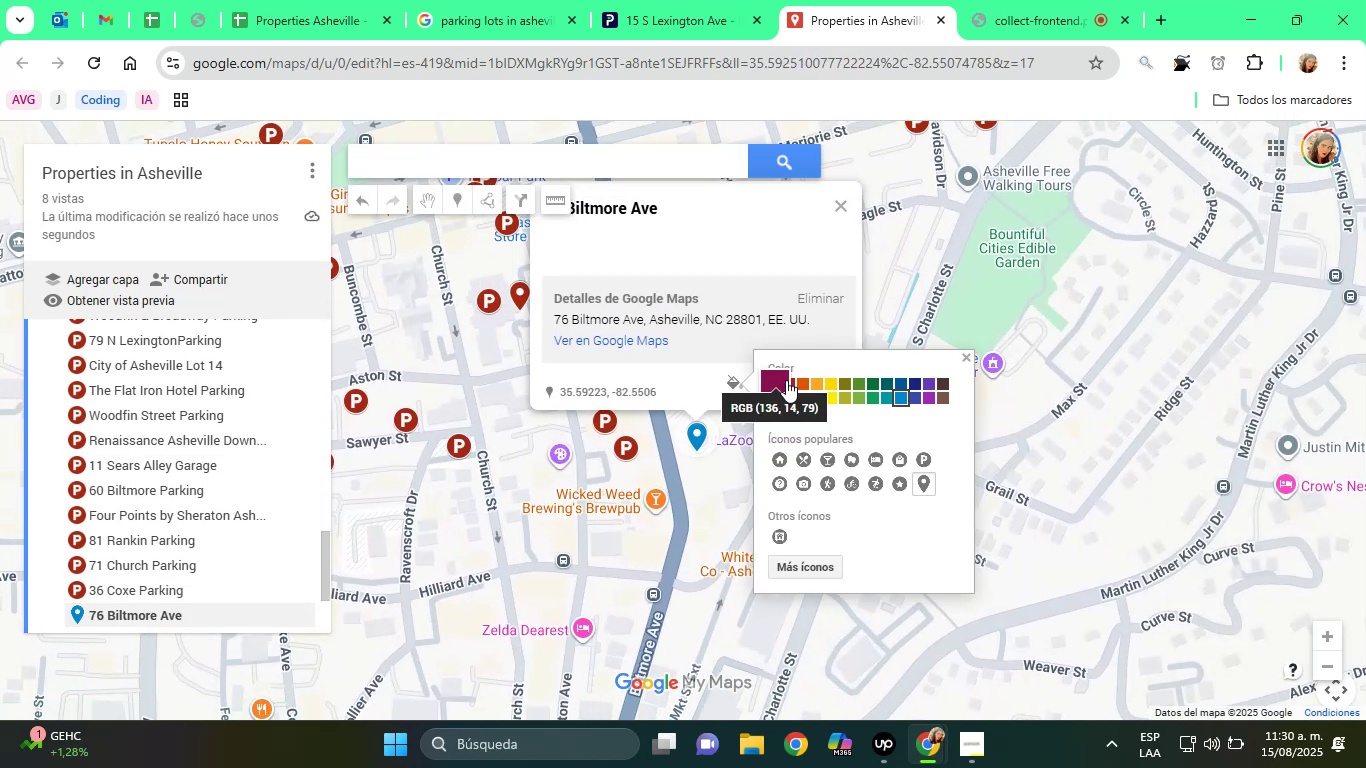 
left_click([793, 380])
 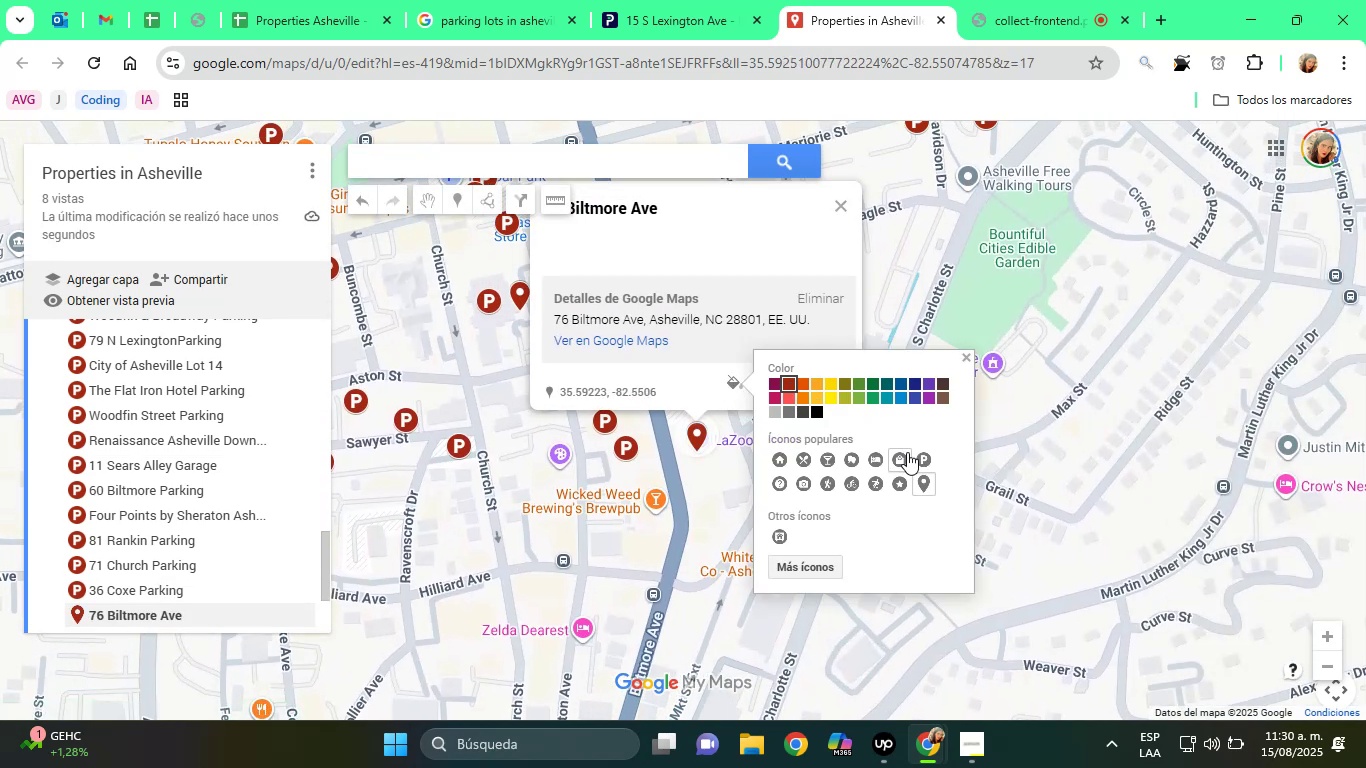 
left_click([915, 455])
 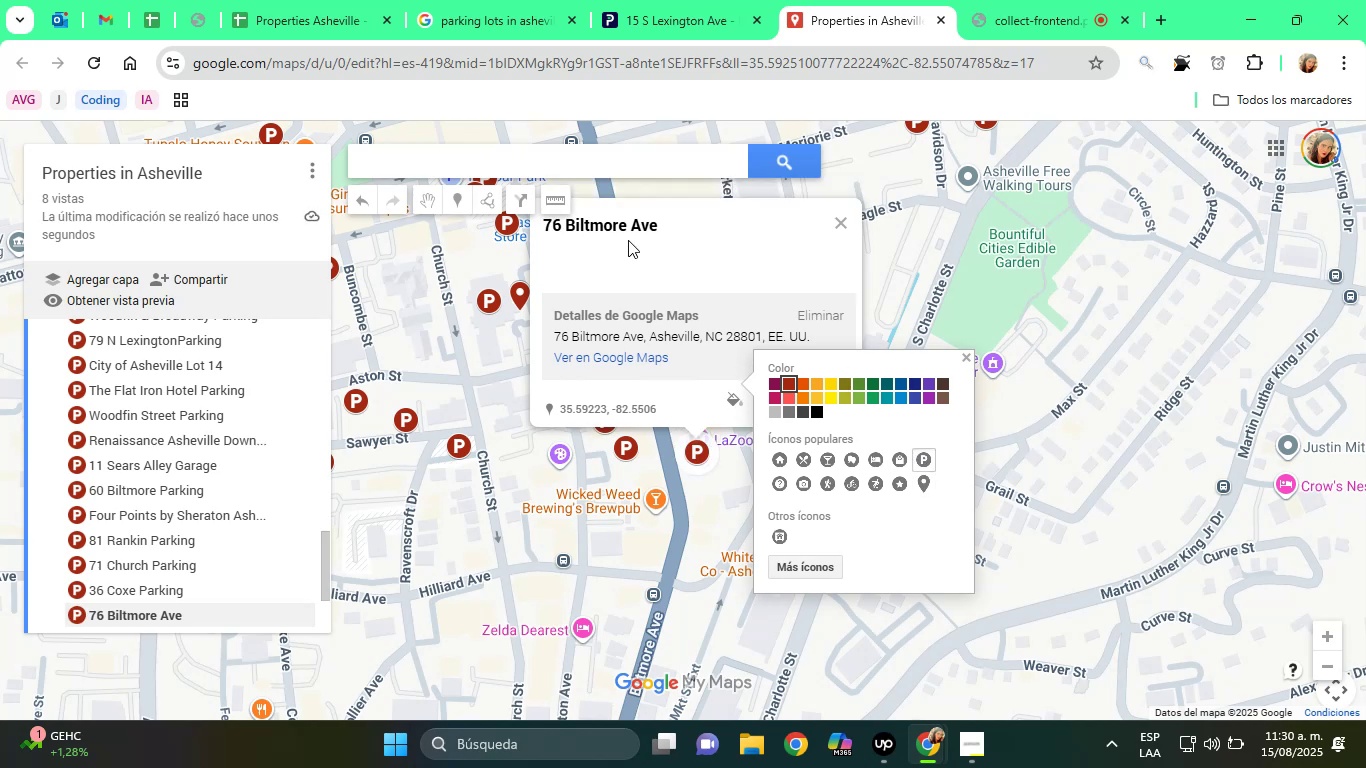 
left_click([693, 215])
 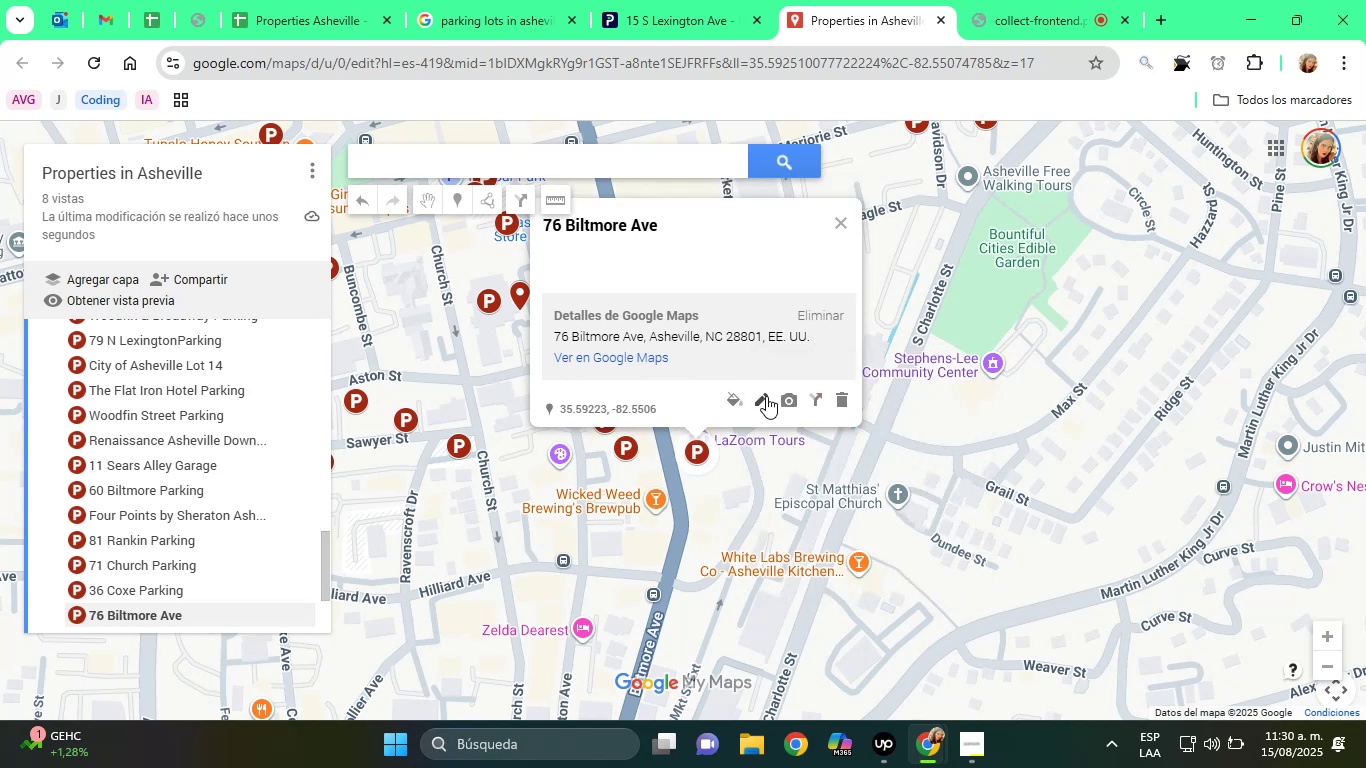 
left_click([769, 405])
 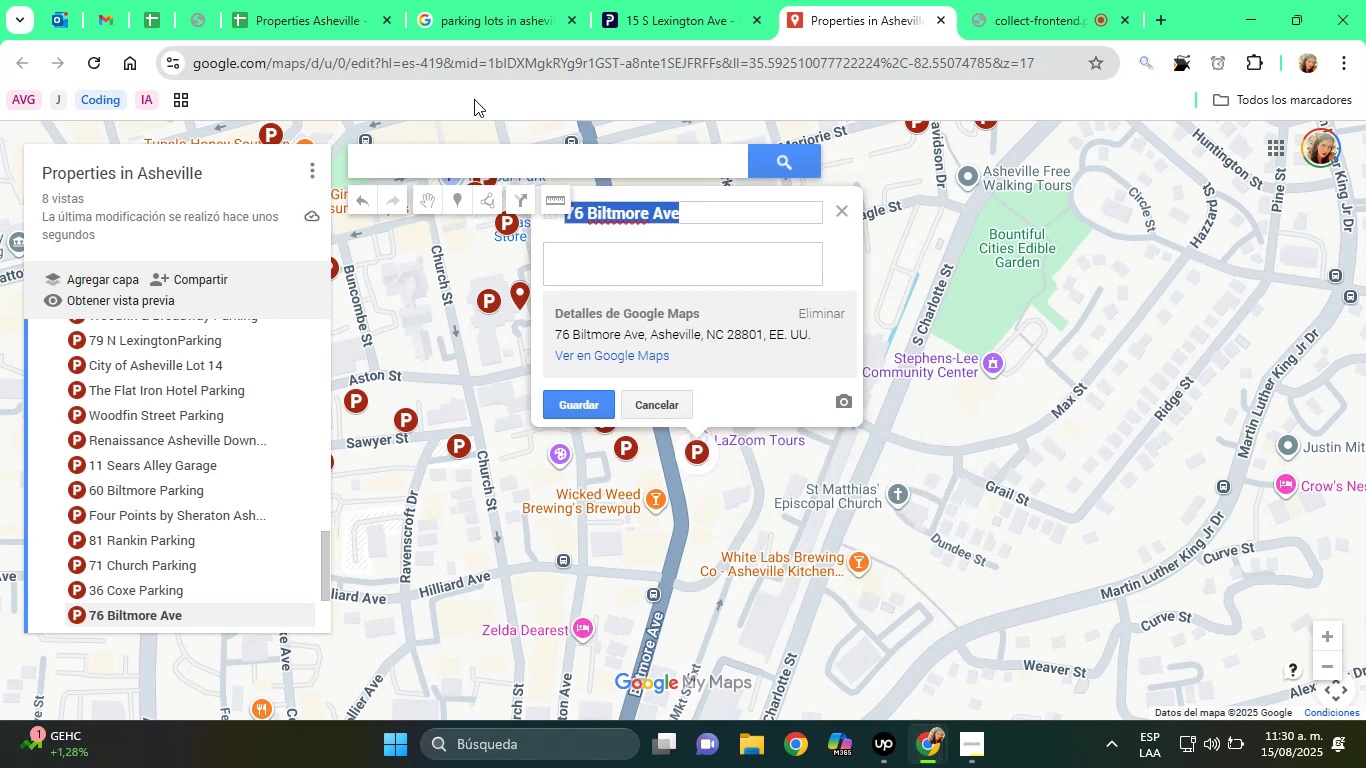 
left_click([313, 0])
 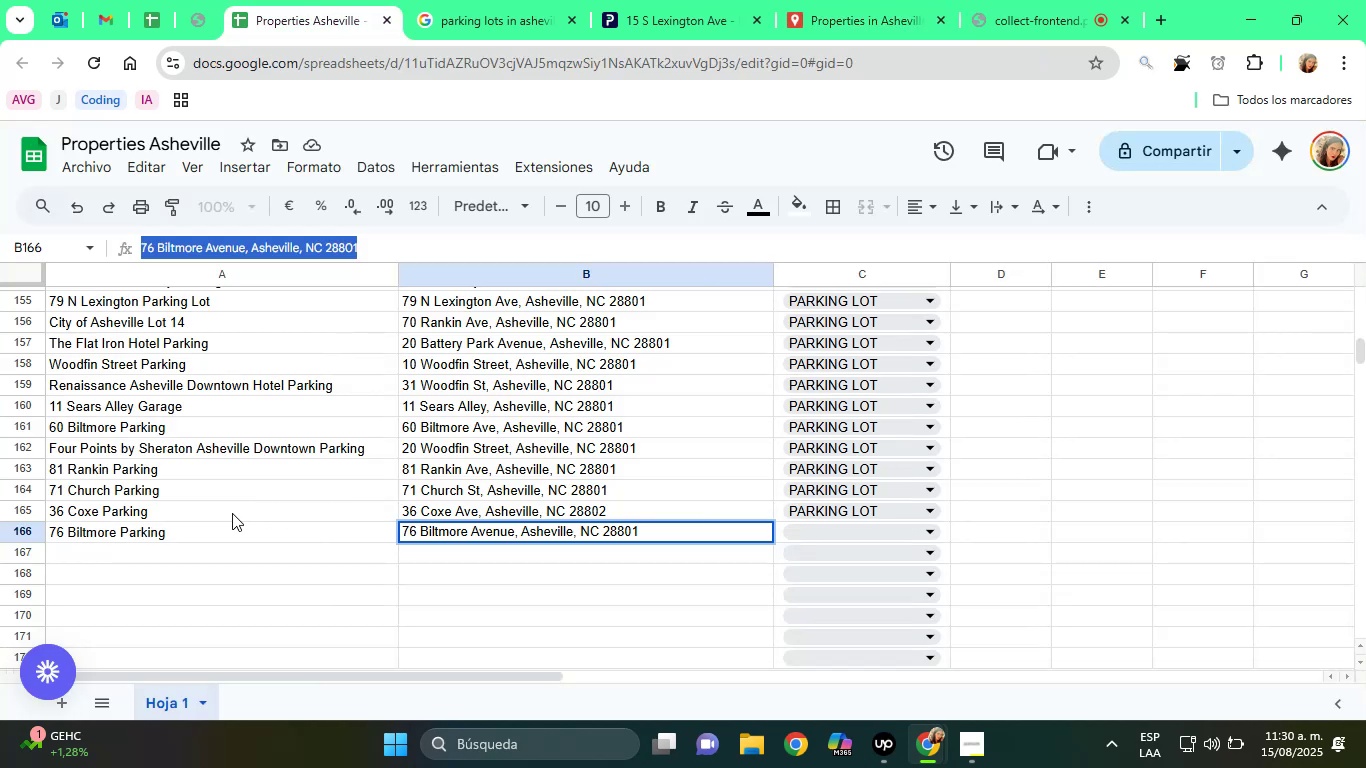 
left_click([174, 531])
 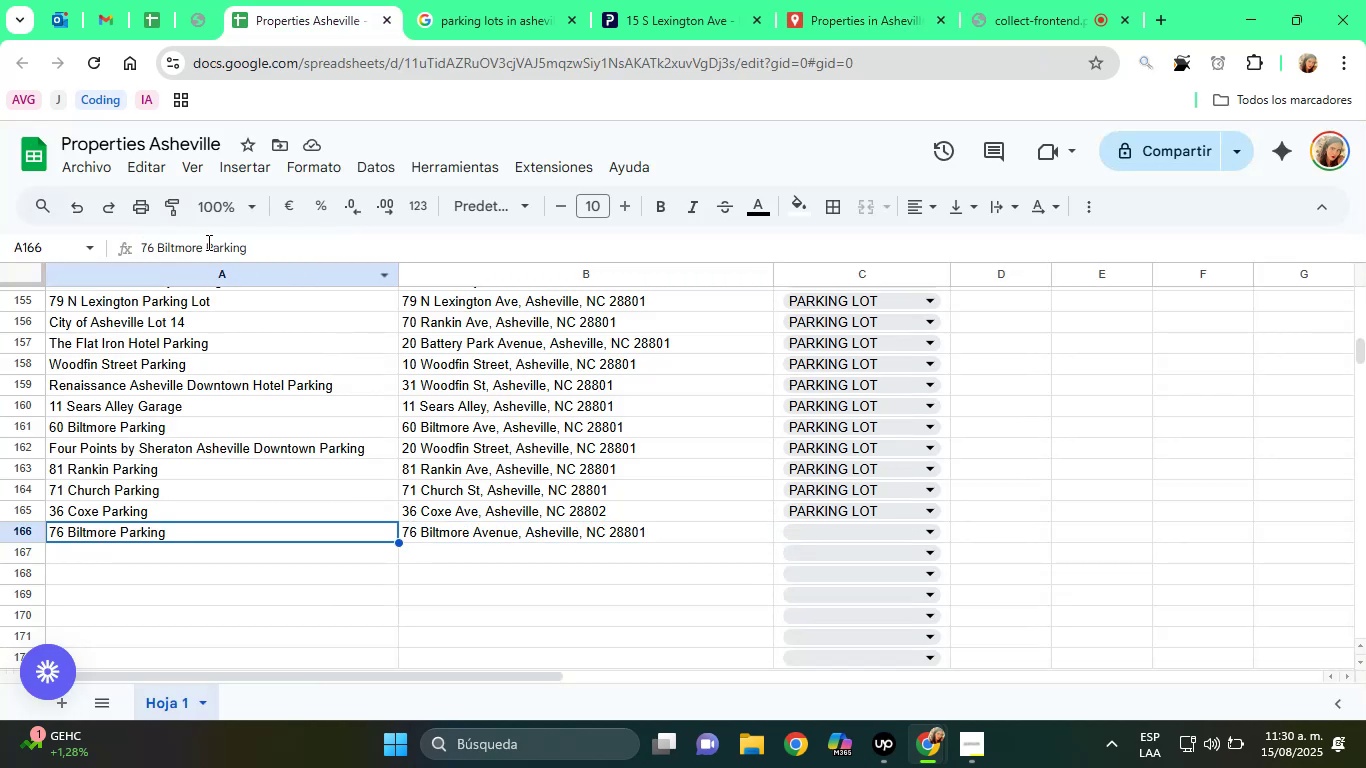 
double_click([207, 230])
 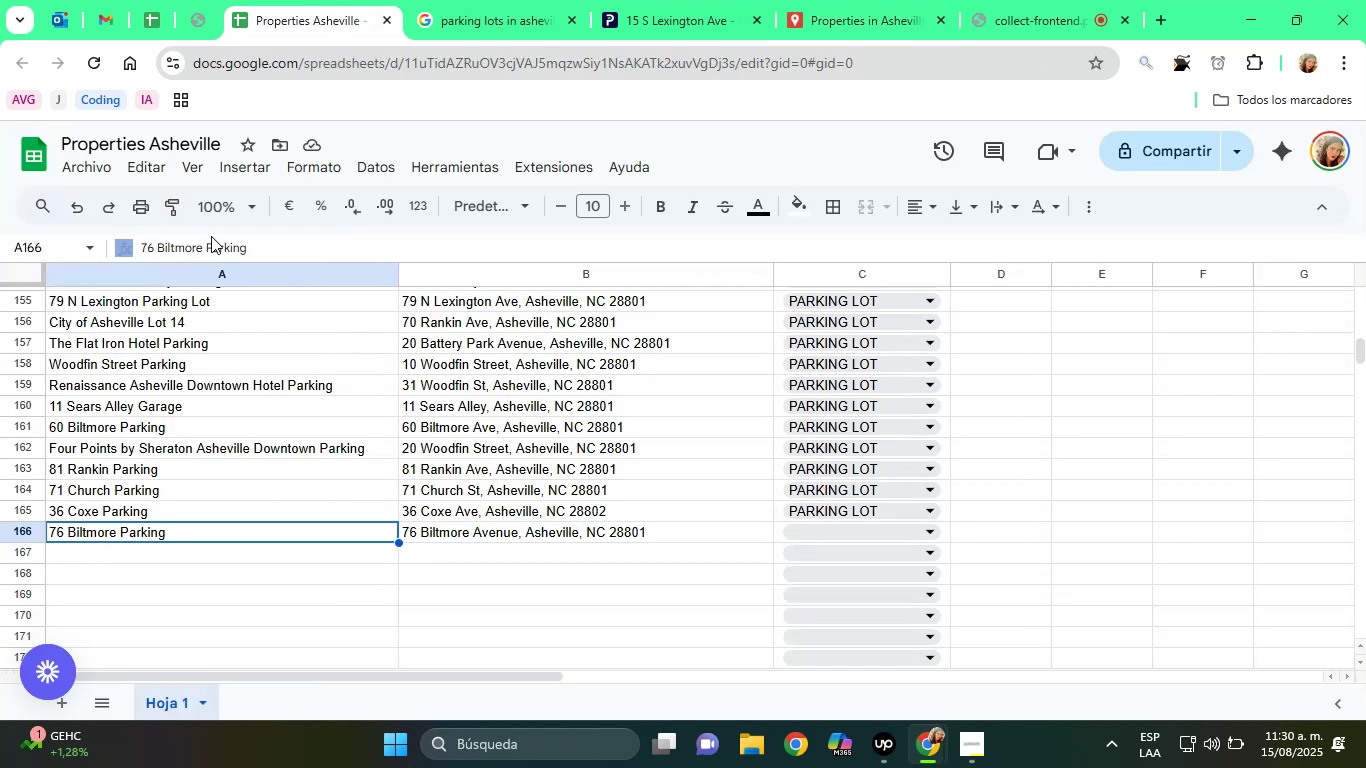 
triple_click([216, 243])
 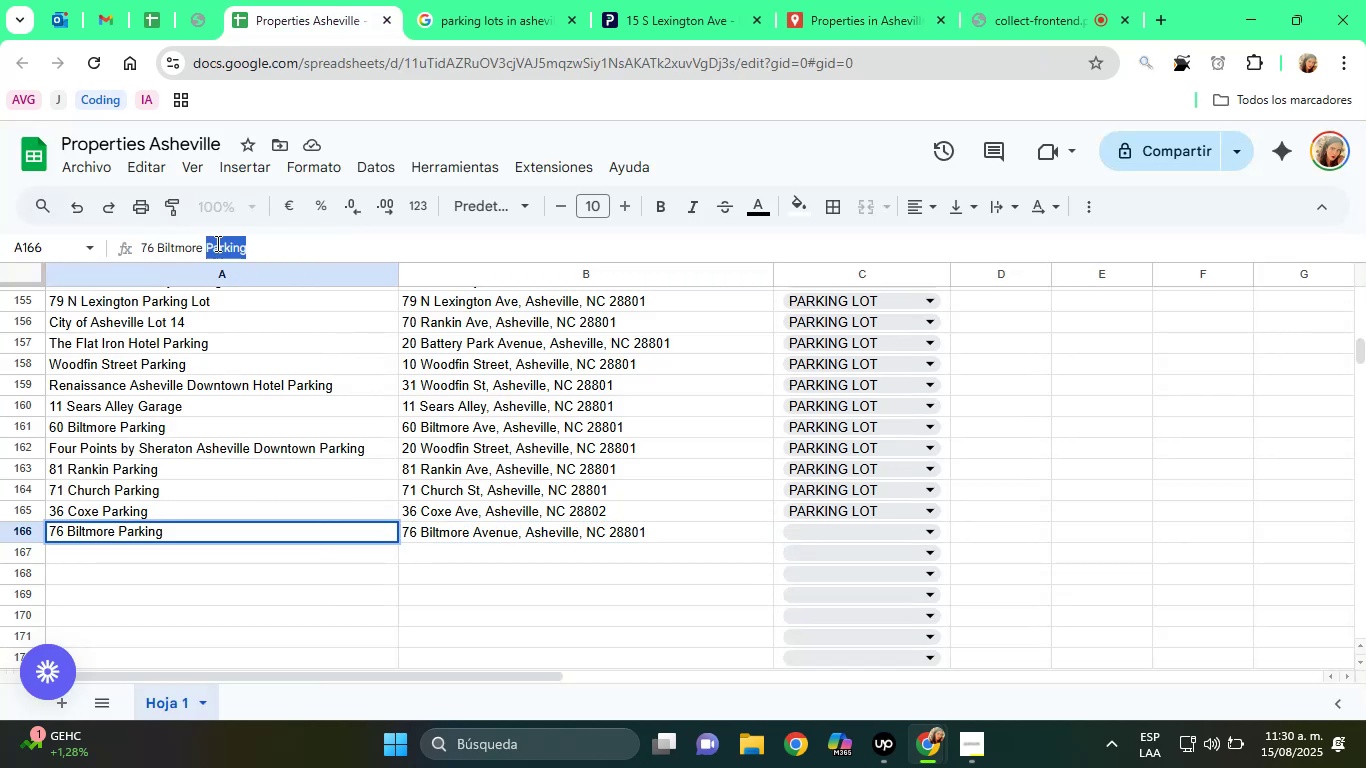 
triple_click([216, 243])
 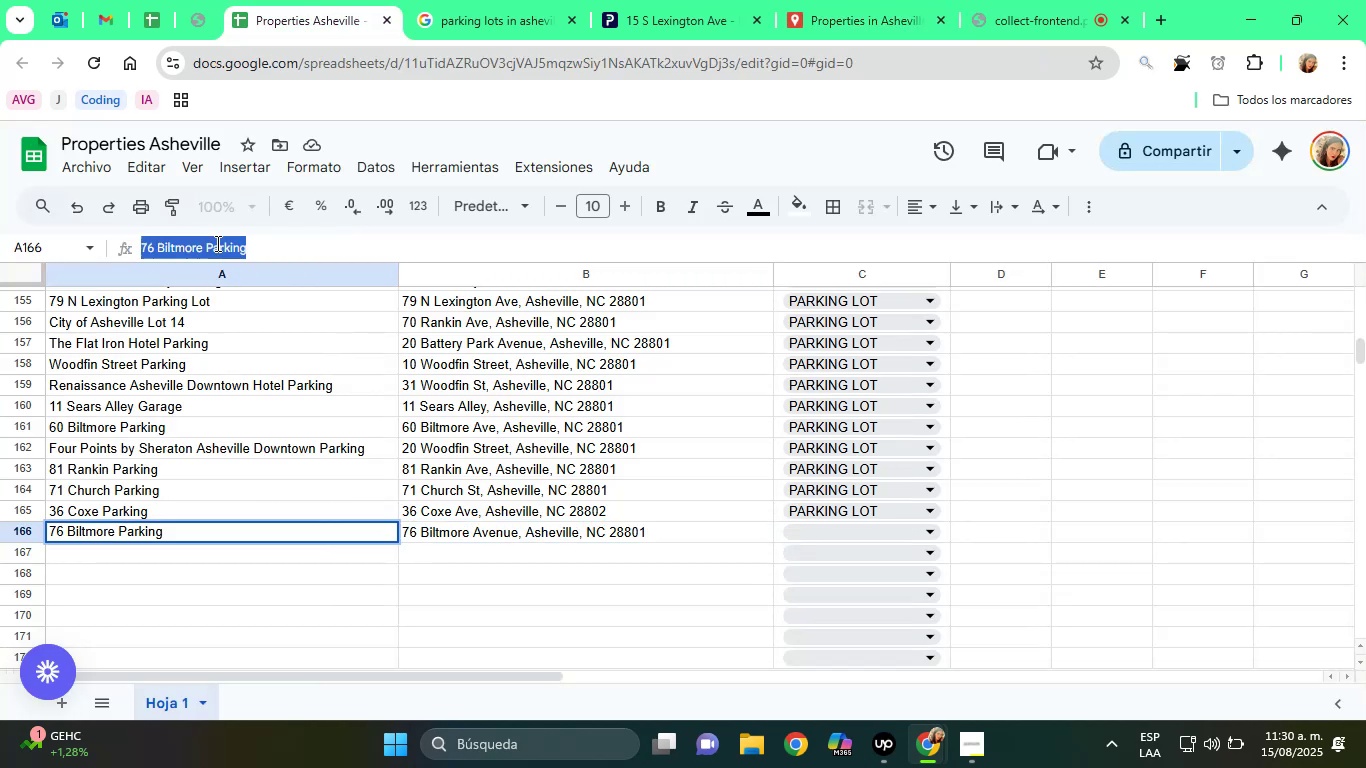 
triple_click([216, 243])
 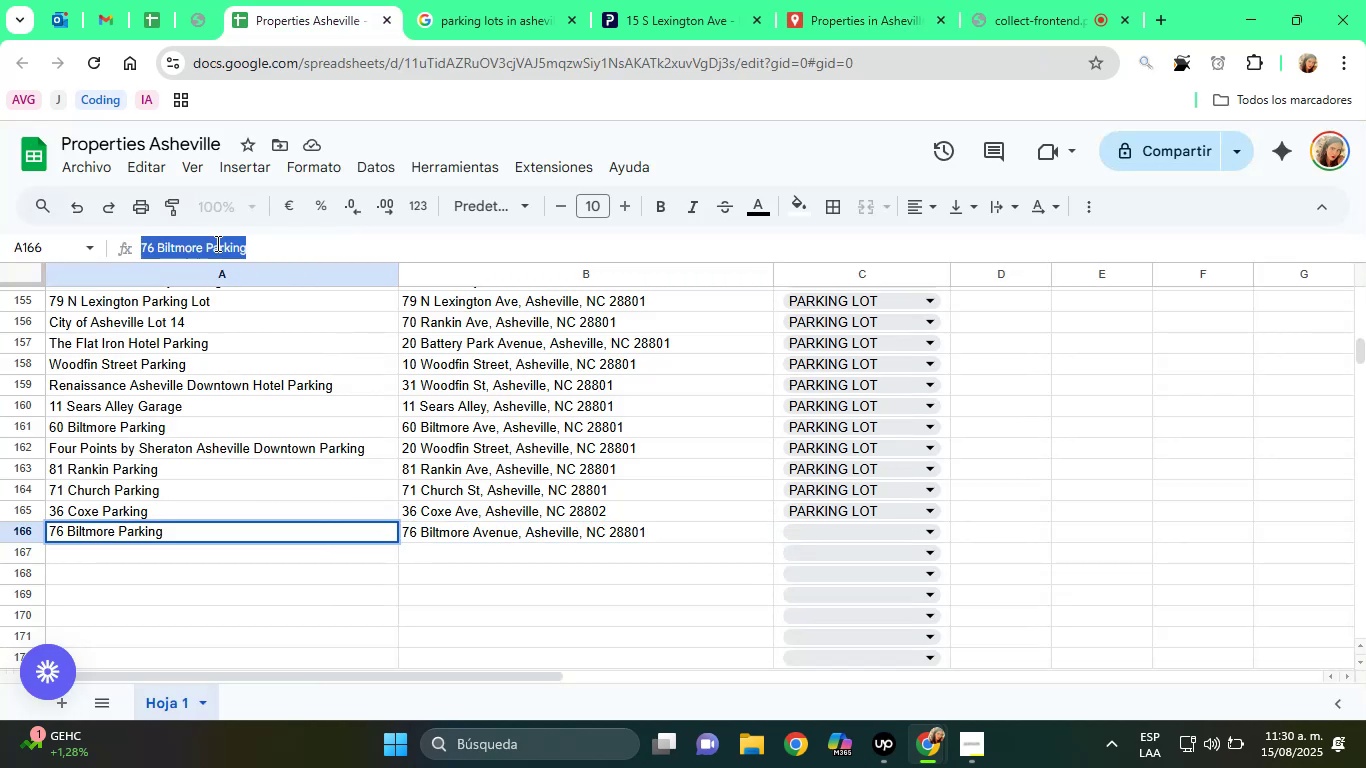 
right_click([216, 243])
 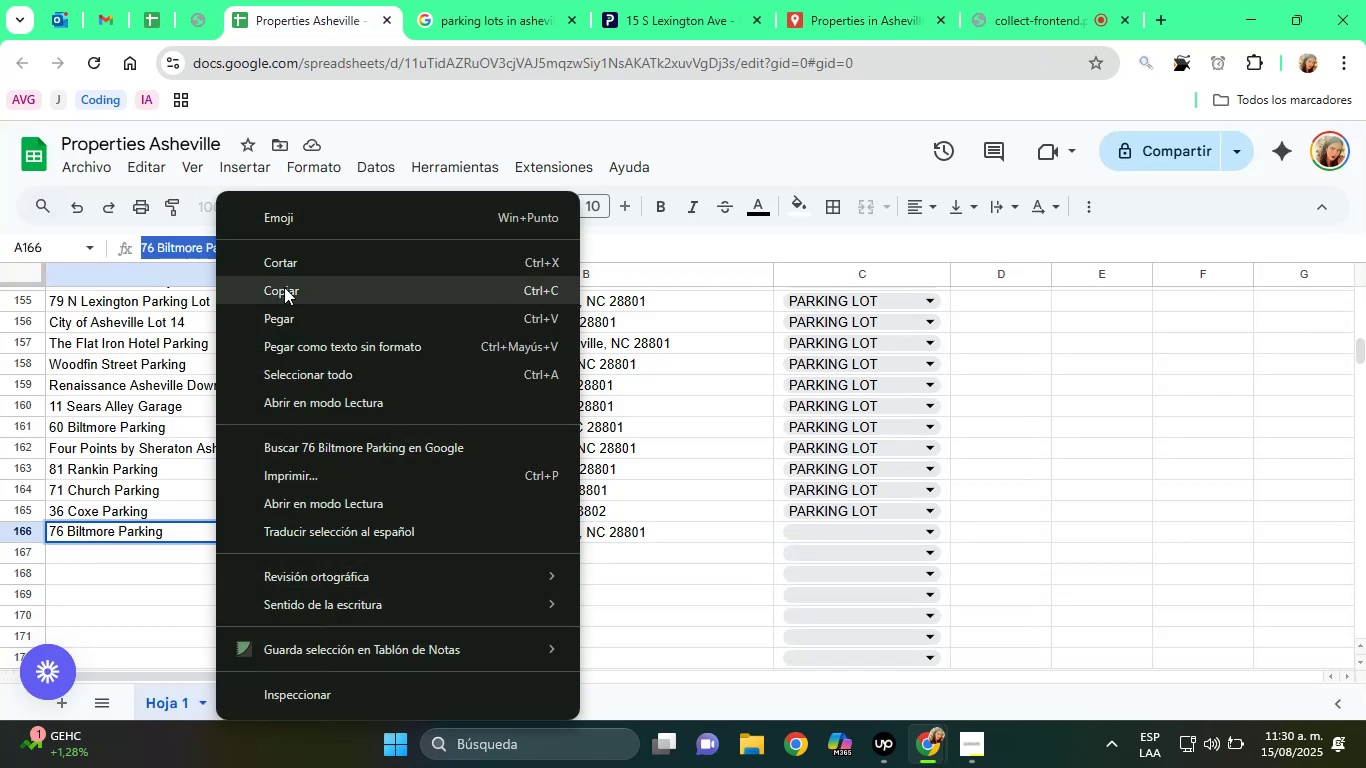 
left_click([290, 293])
 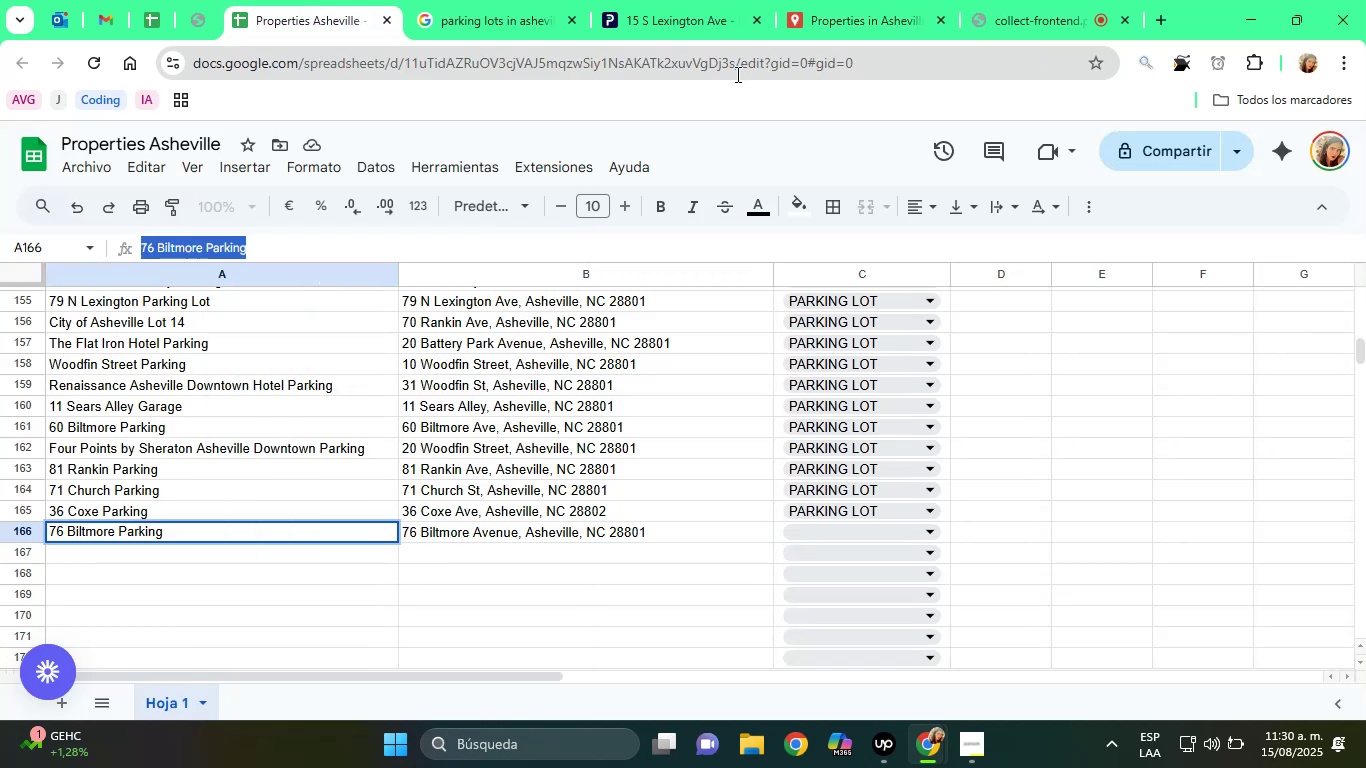 
left_click([725, 0])
 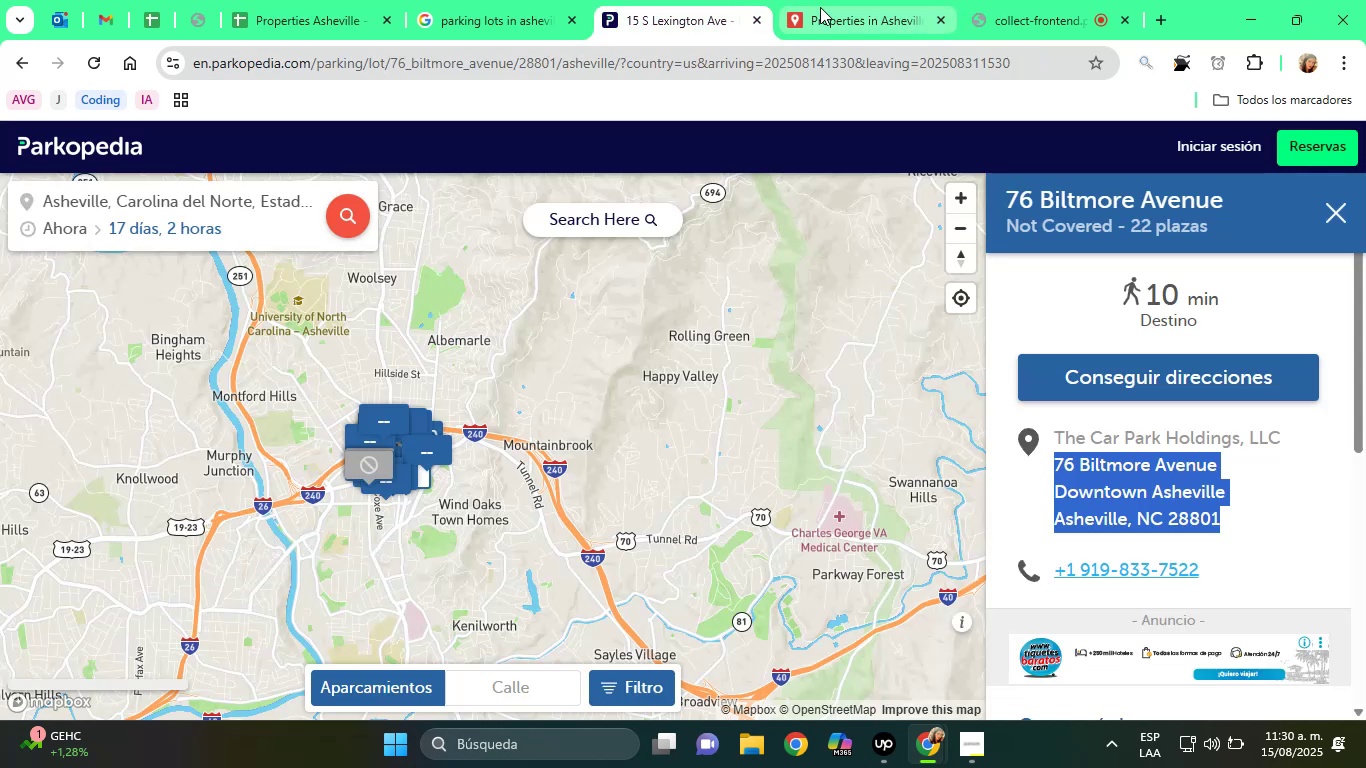 
left_click([821, 6])
 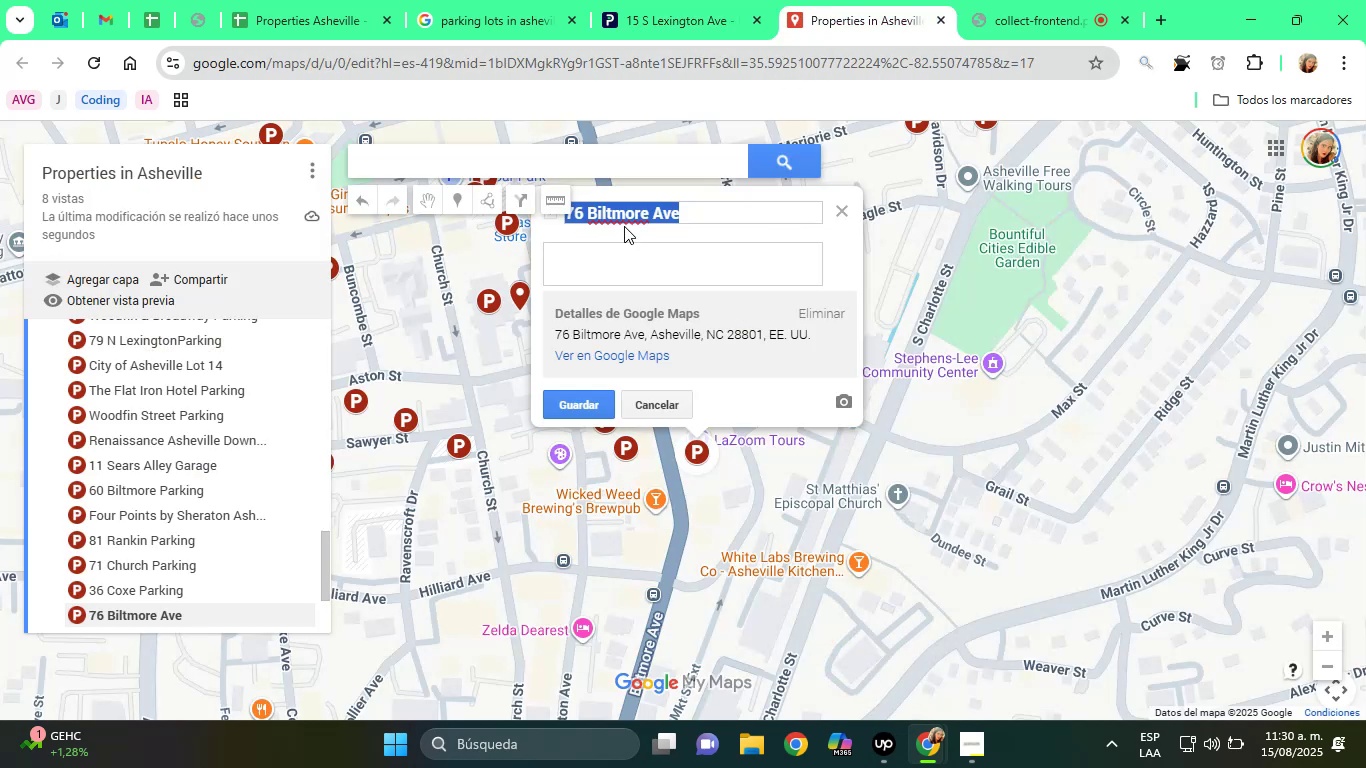 
right_click([641, 209])
 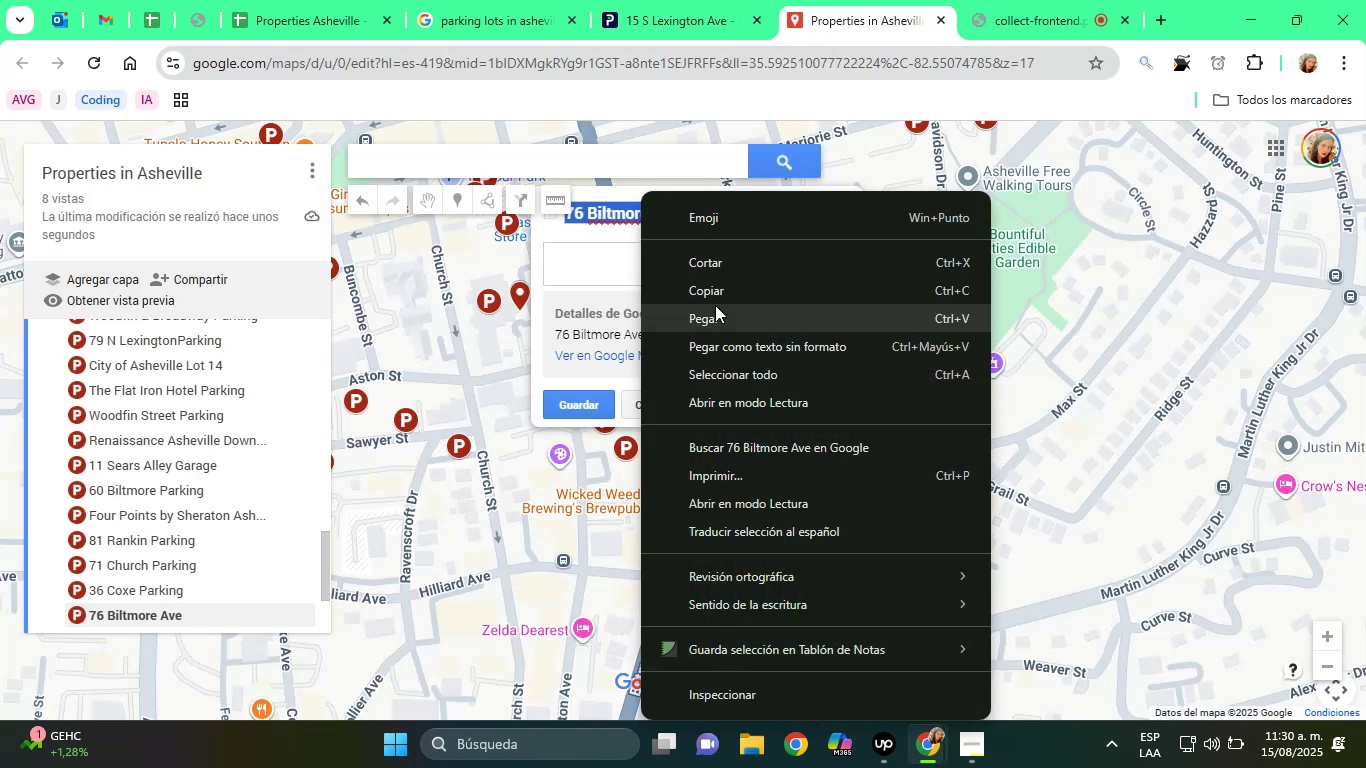 
left_click([717, 310])
 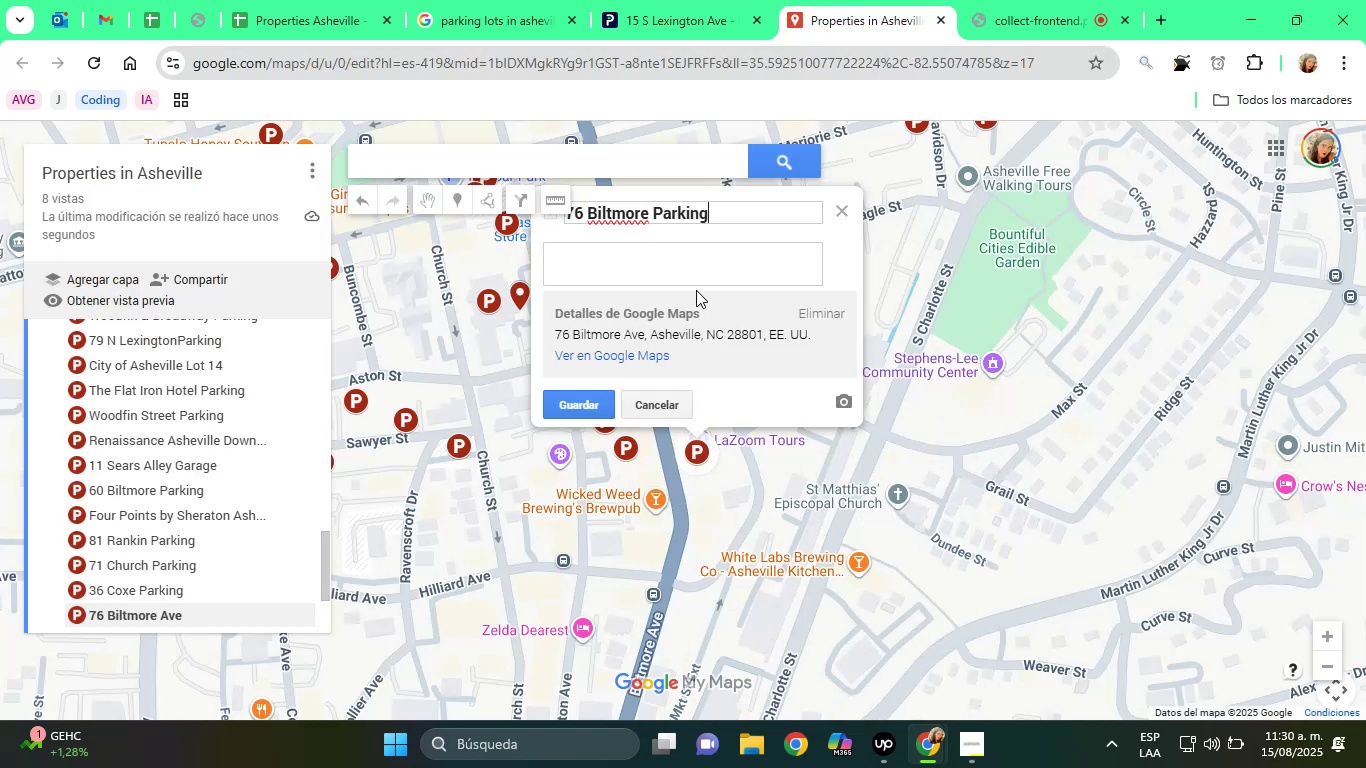 
left_click([669, 269])
 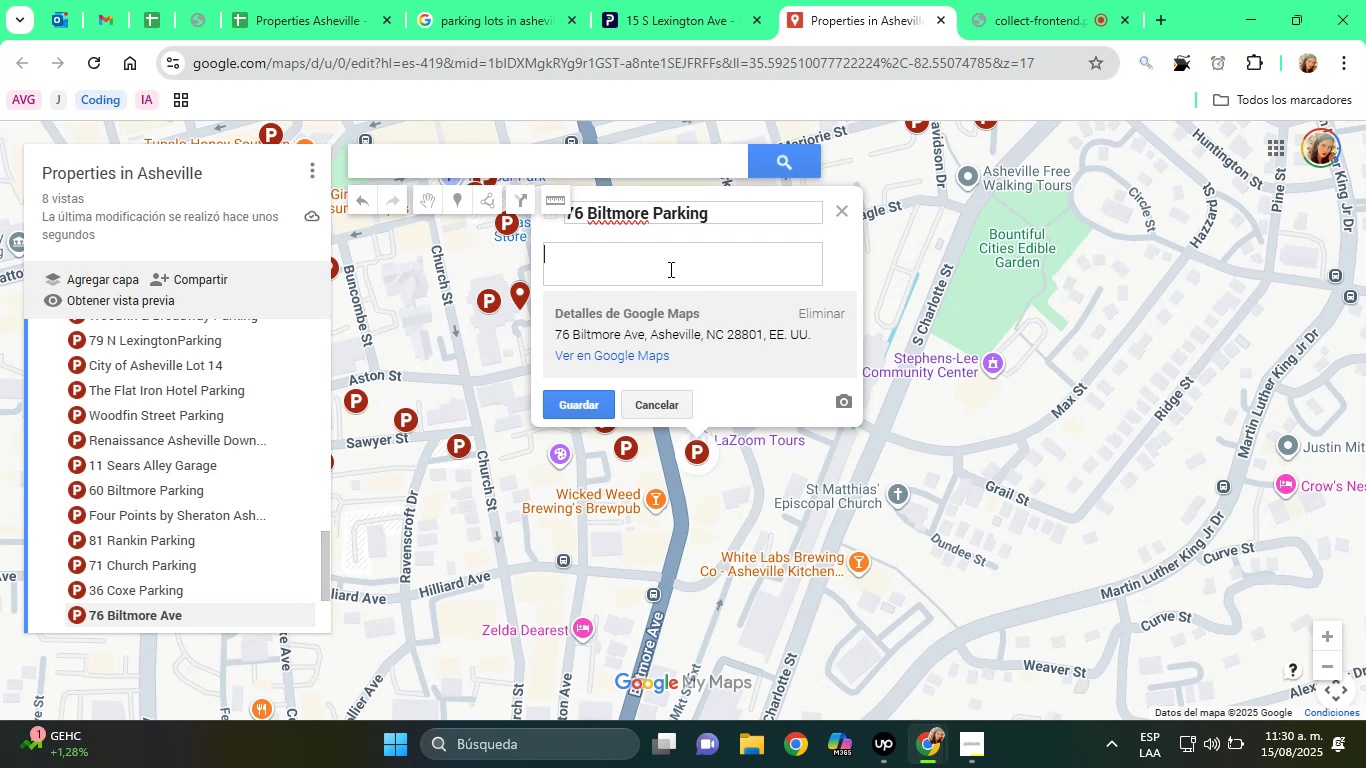 
wait(23.38)
 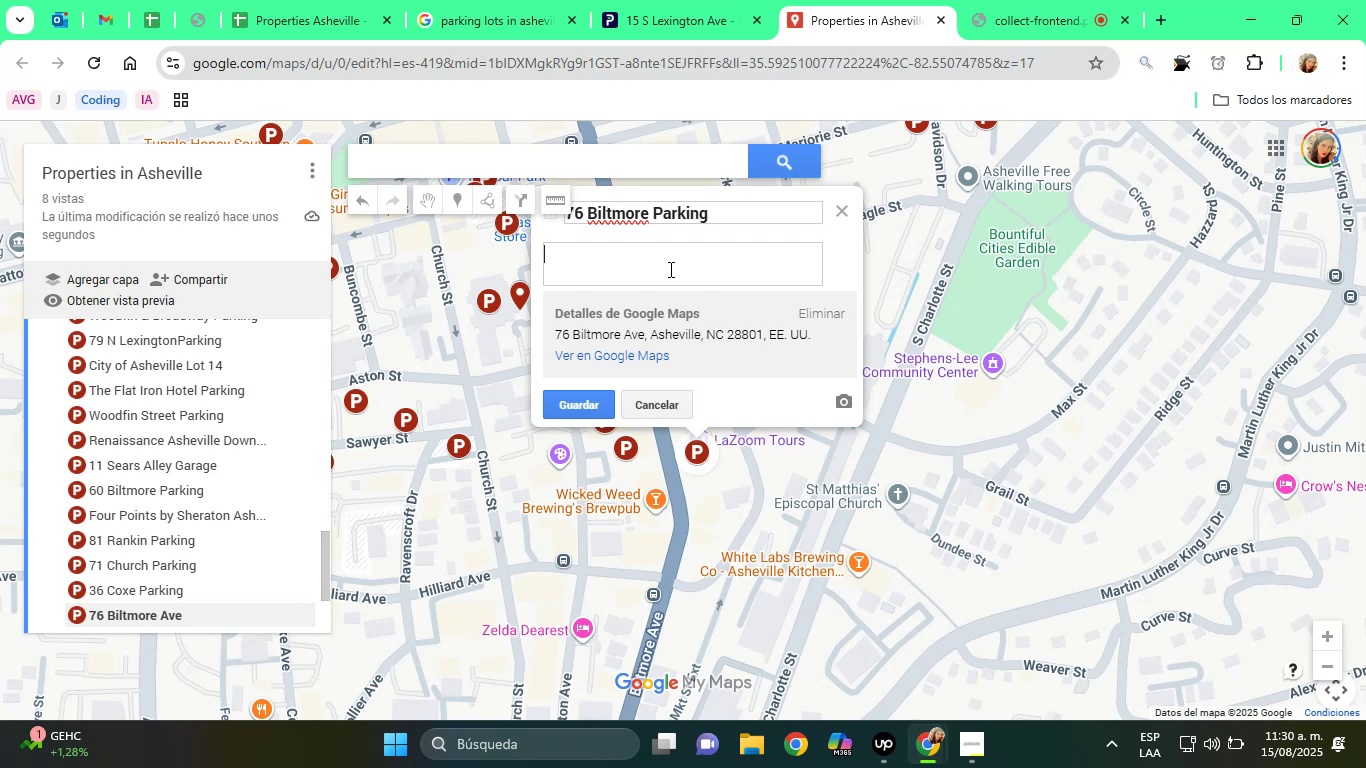 
type(Parking Lot)
 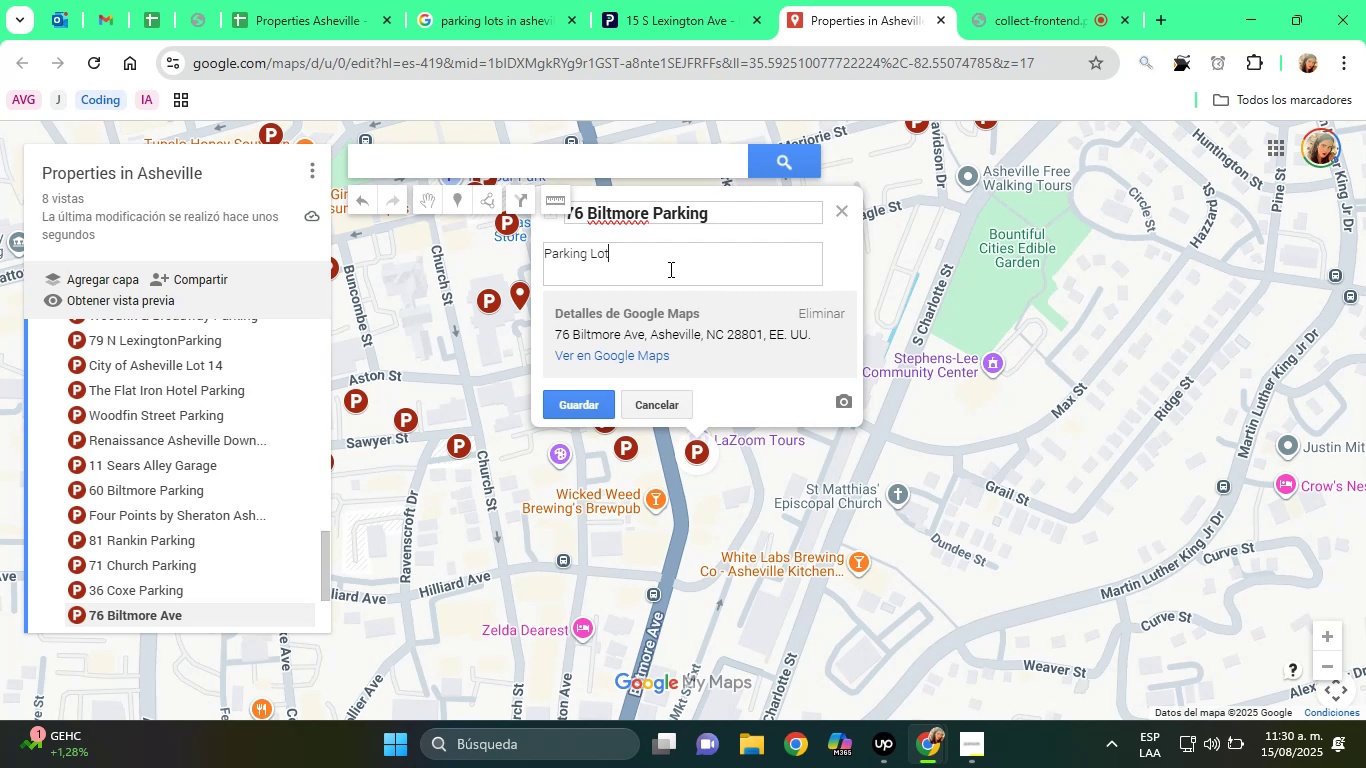 
key(Enter)
 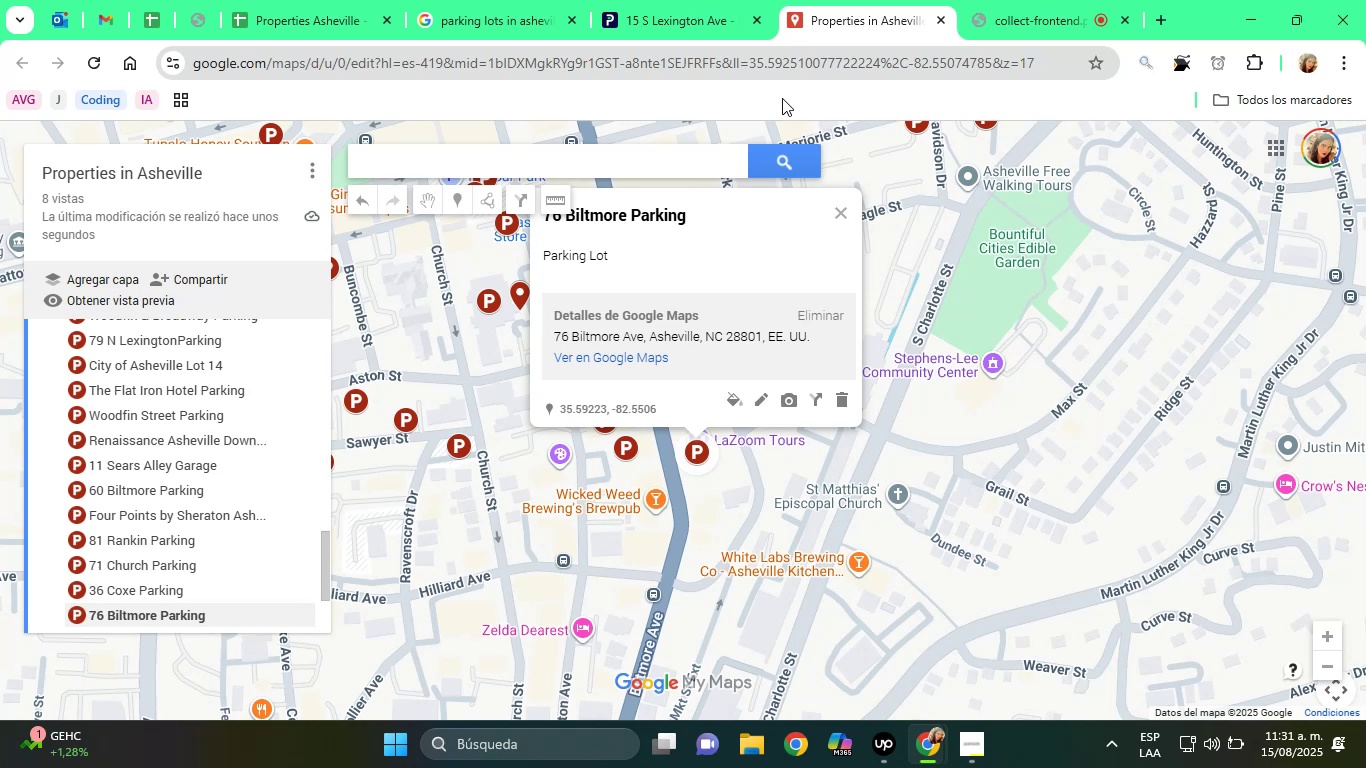 
wait(21.06)
 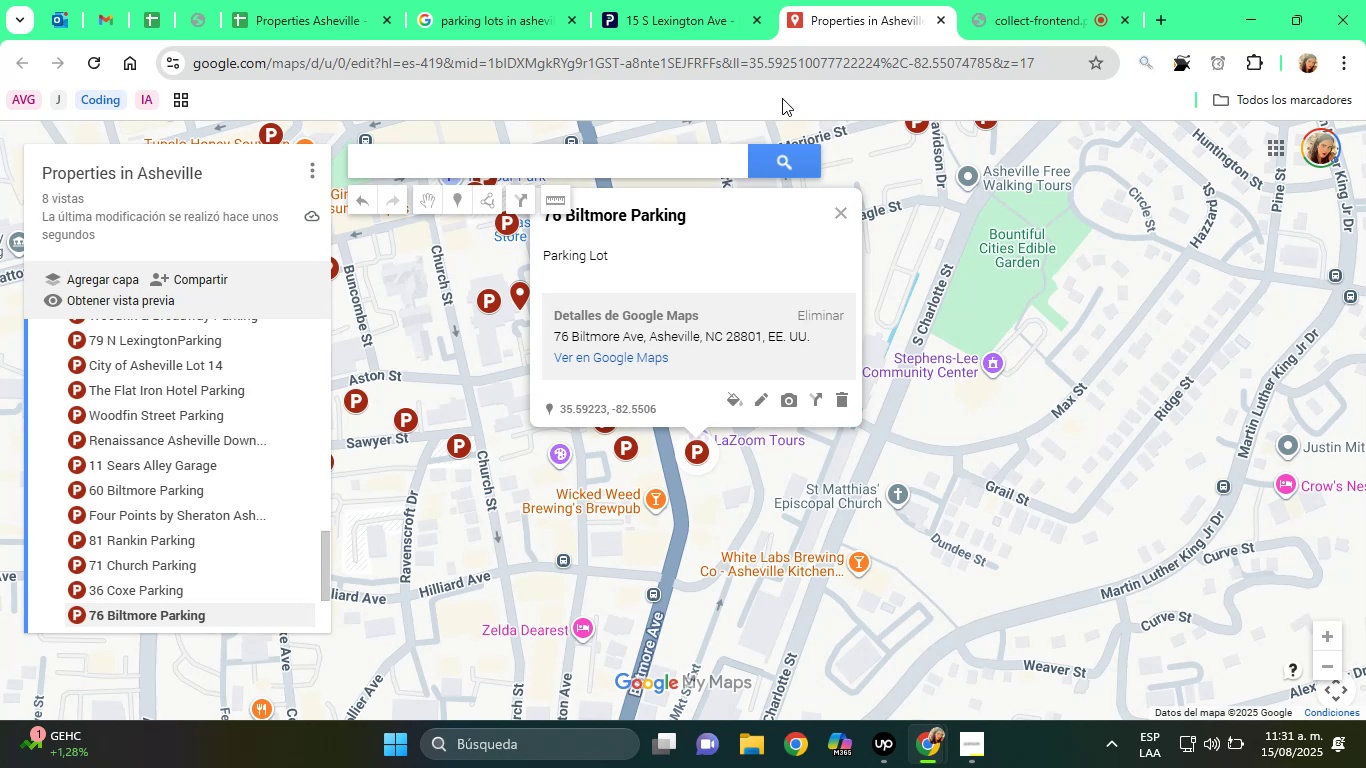 
scroll: coordinate [1014, 469], scroll_direction: down, amount: 1.0
 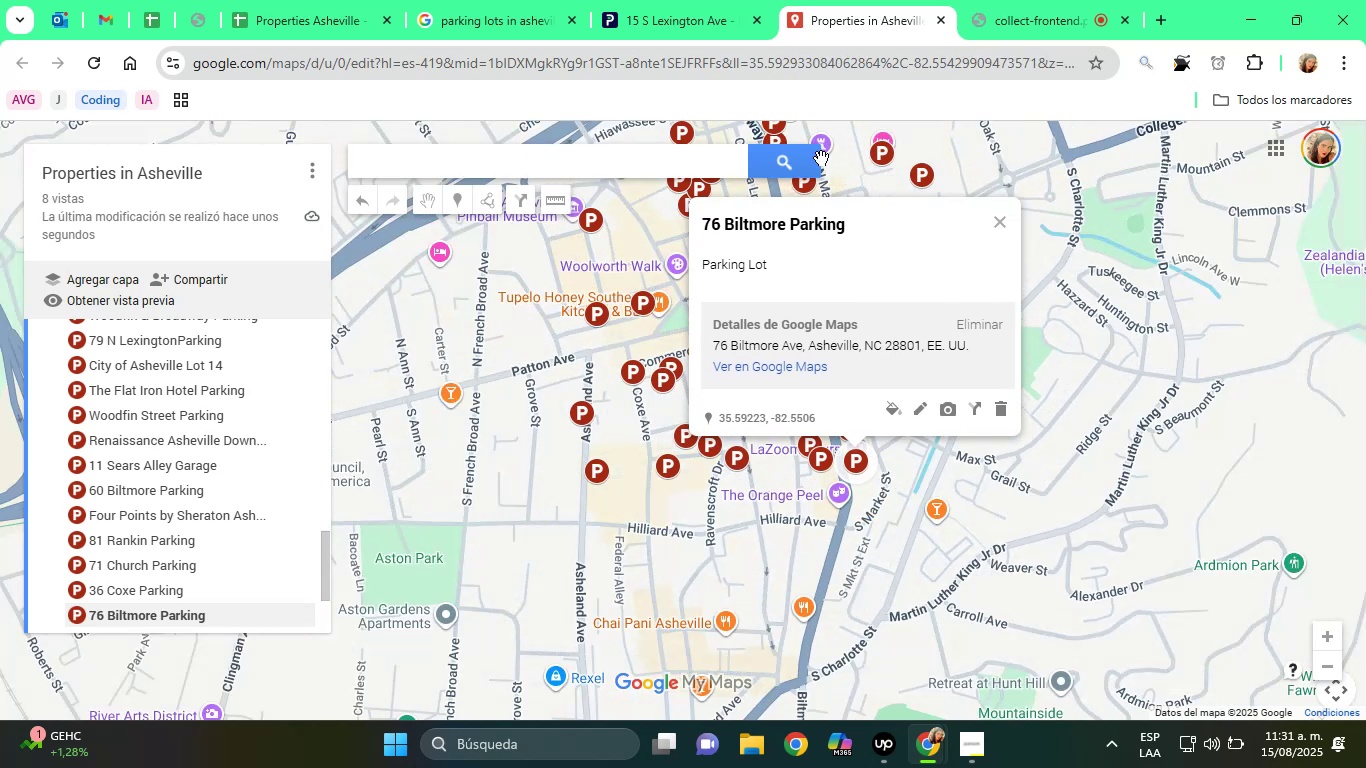 
left_click([661, 0])
 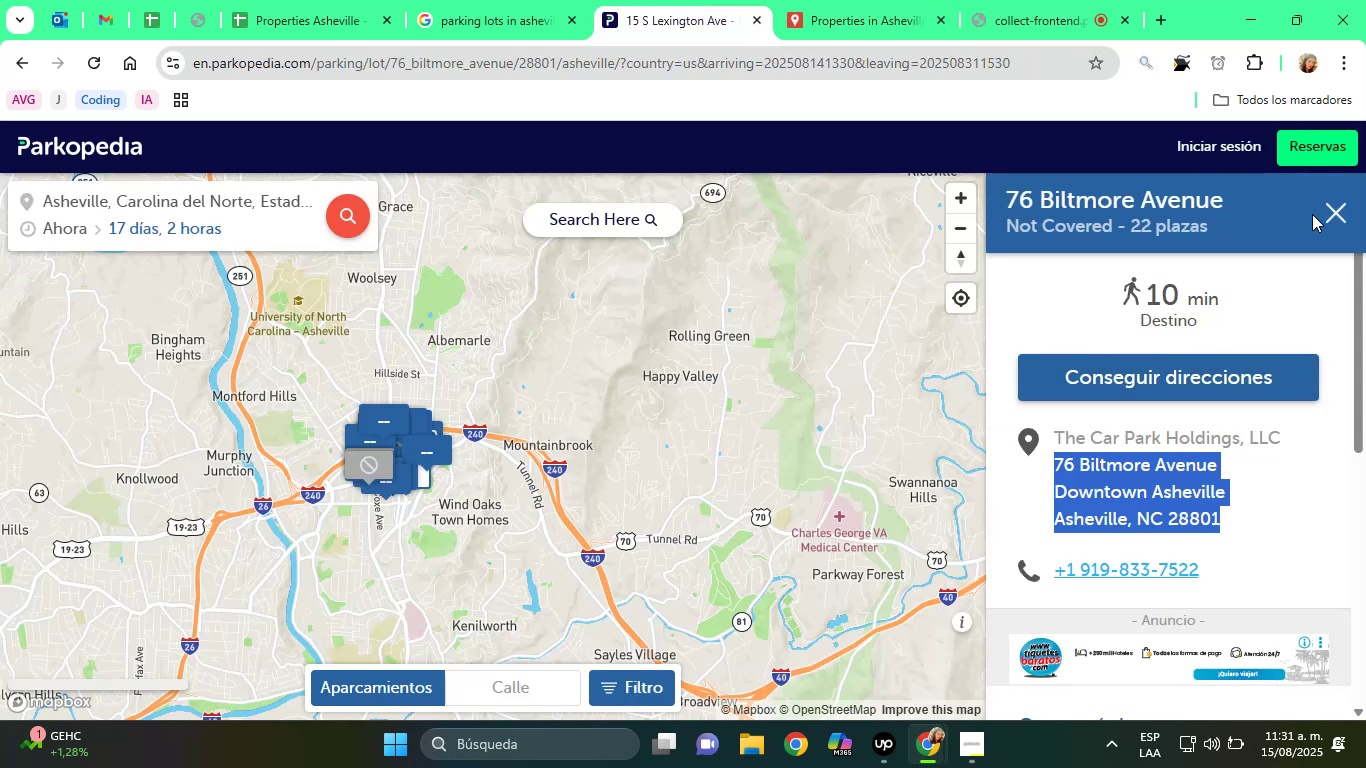 
left_click([1333, 211])
 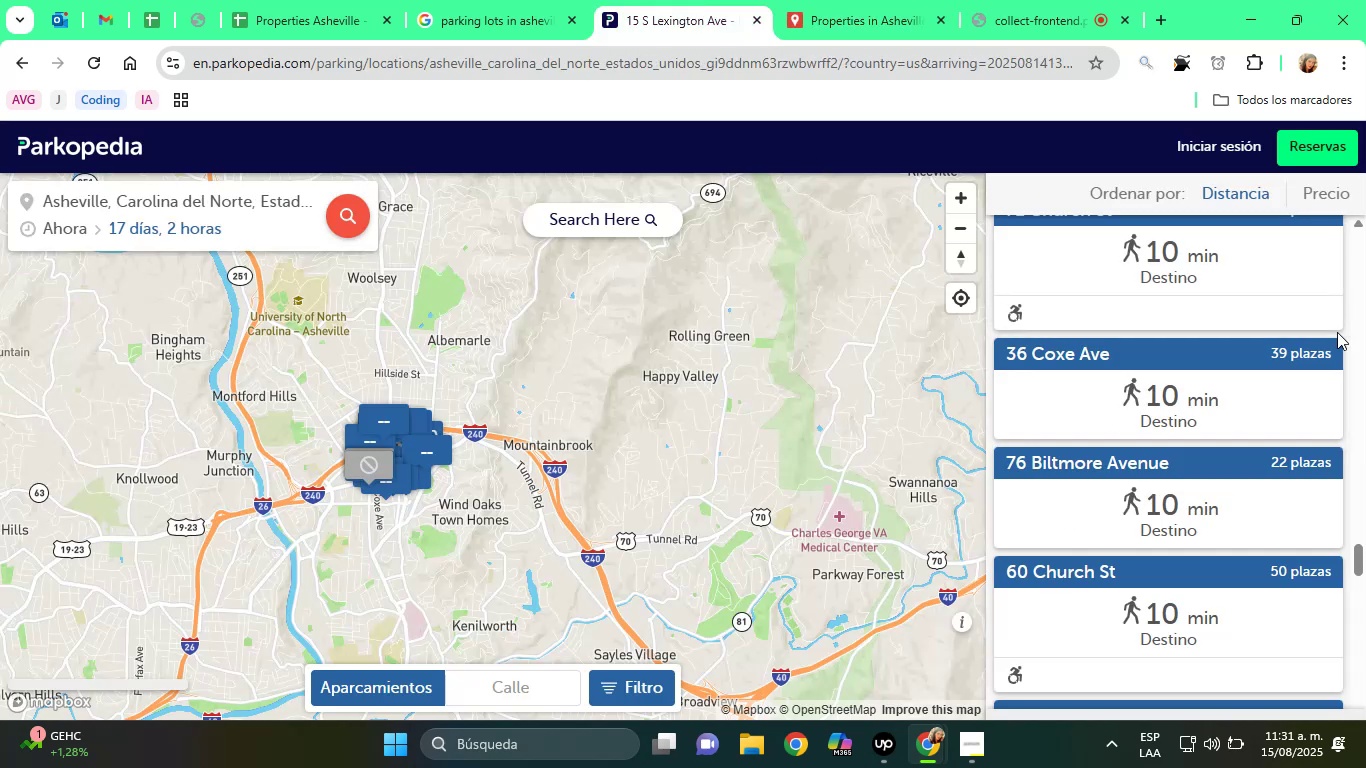 
scroll: coordinate [1250, 448], scroll_direction: down, amount: 2.0
 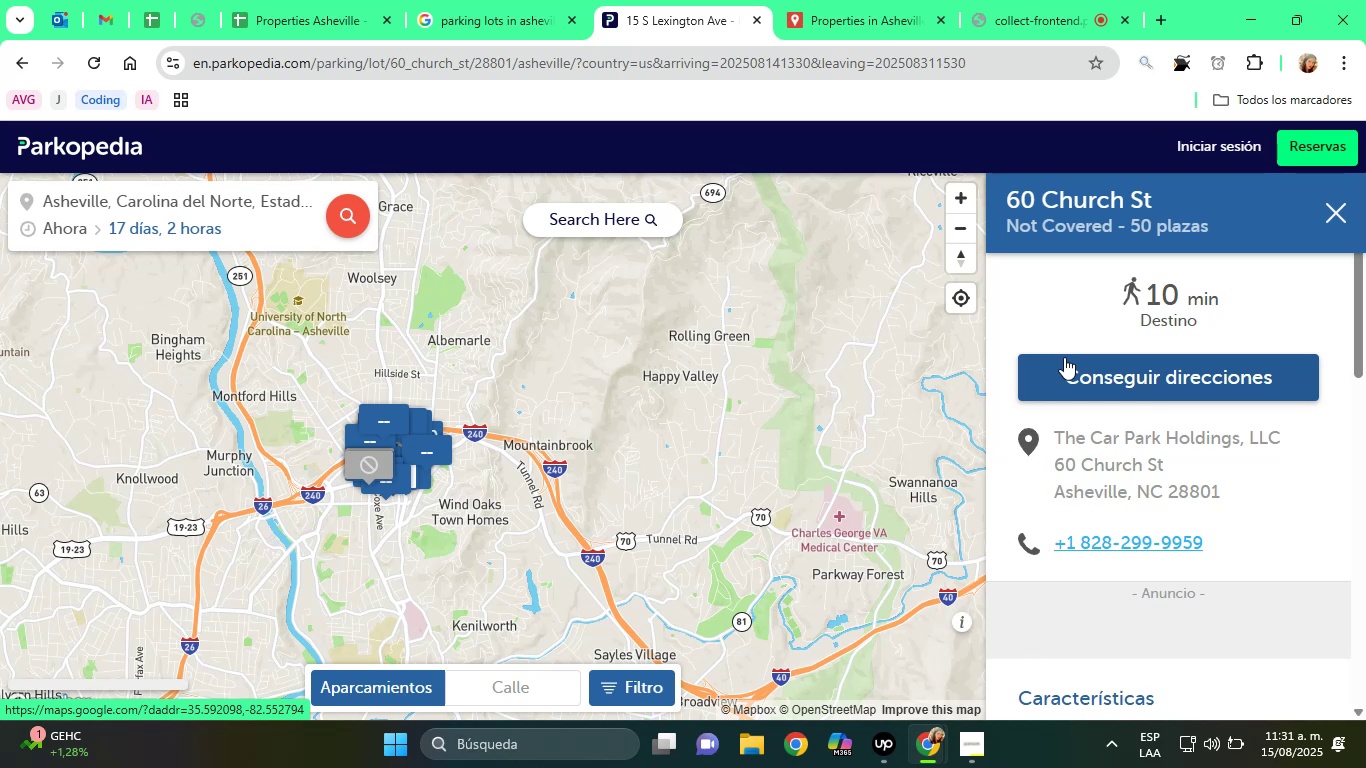 
wait(21.13)
 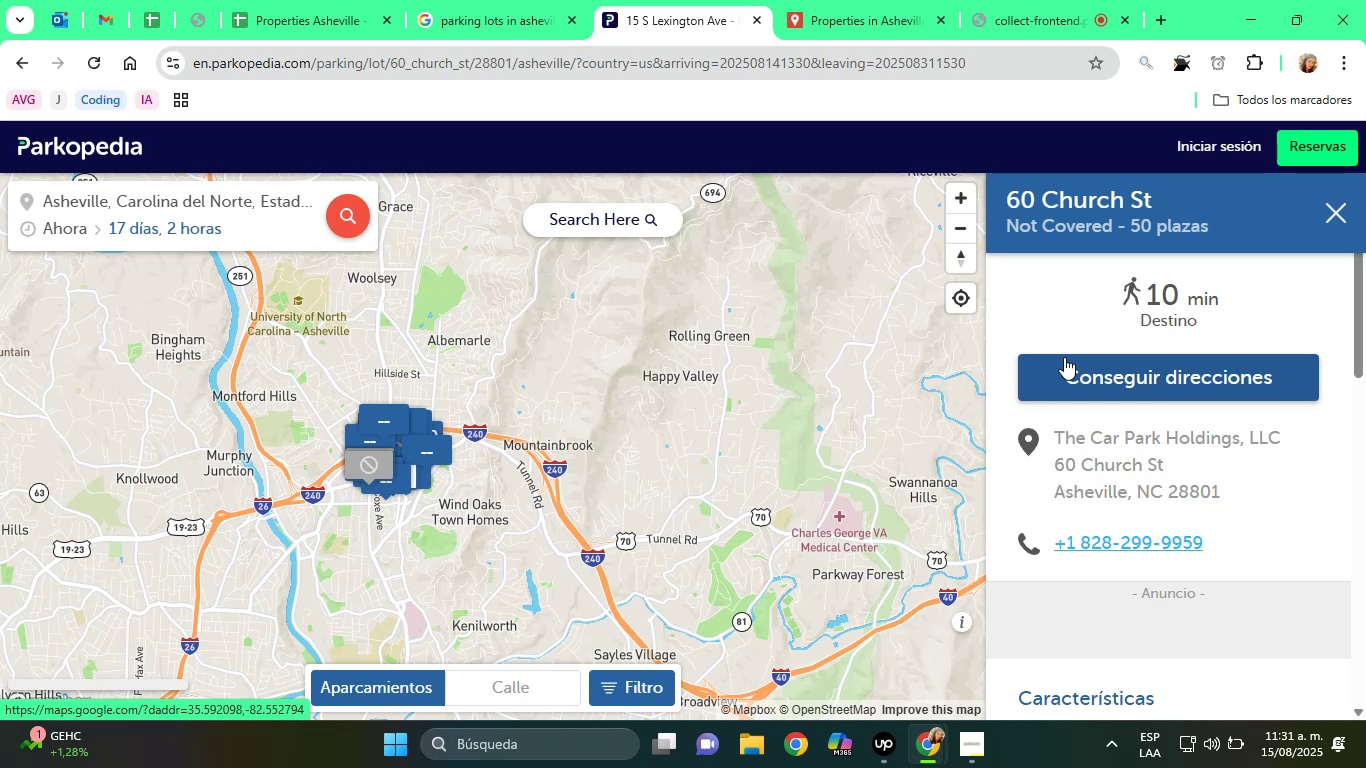 
left_click_drag(start_coordinate=[1048, 469], to_coordinate=[1225, 498])
 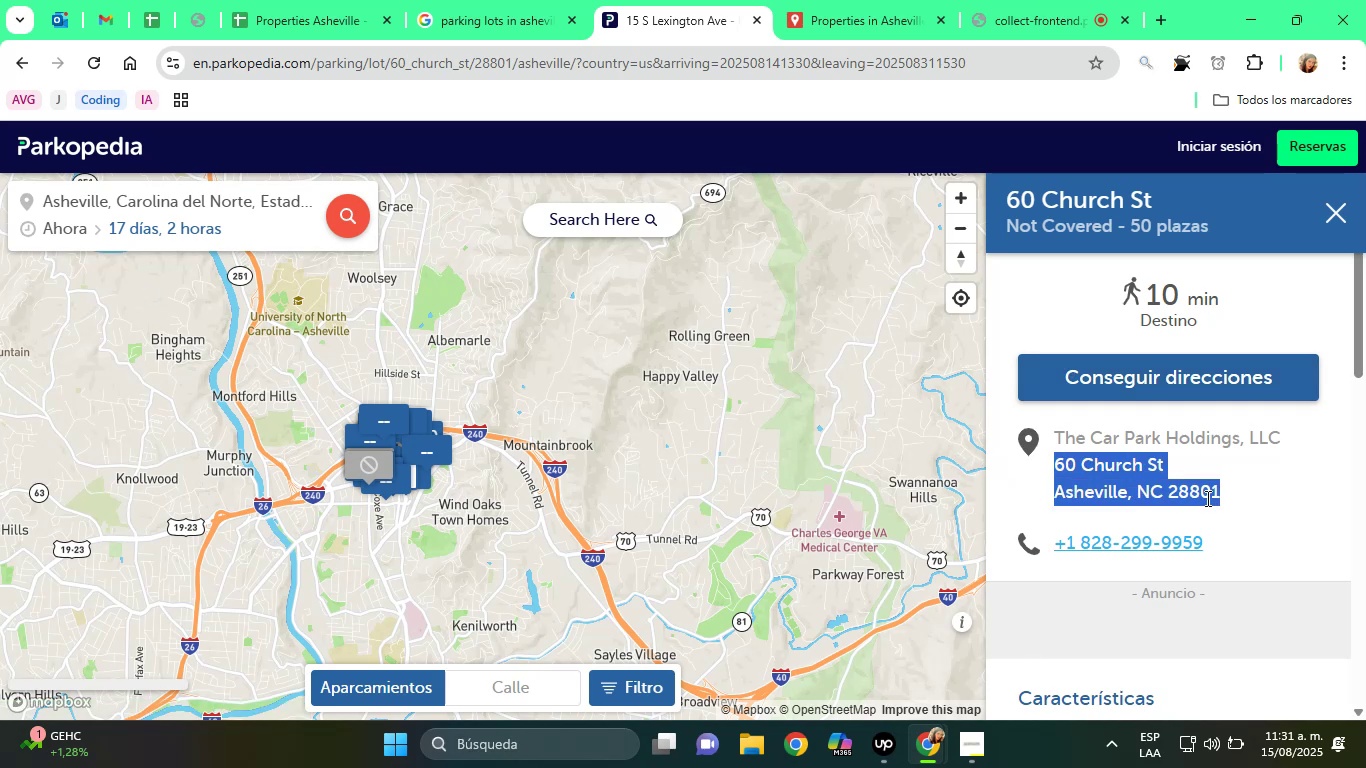 
right_click([1206, 498])
 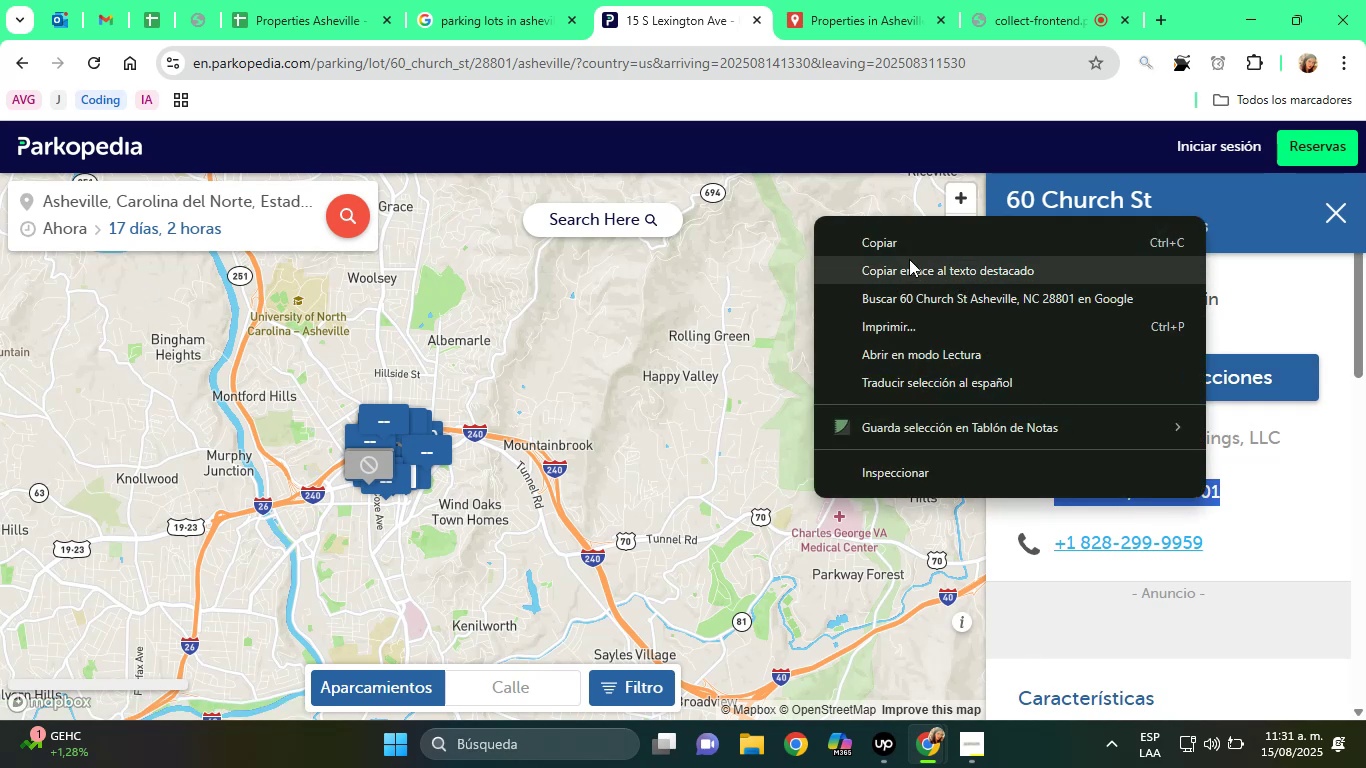 
left_click([897, 248])
 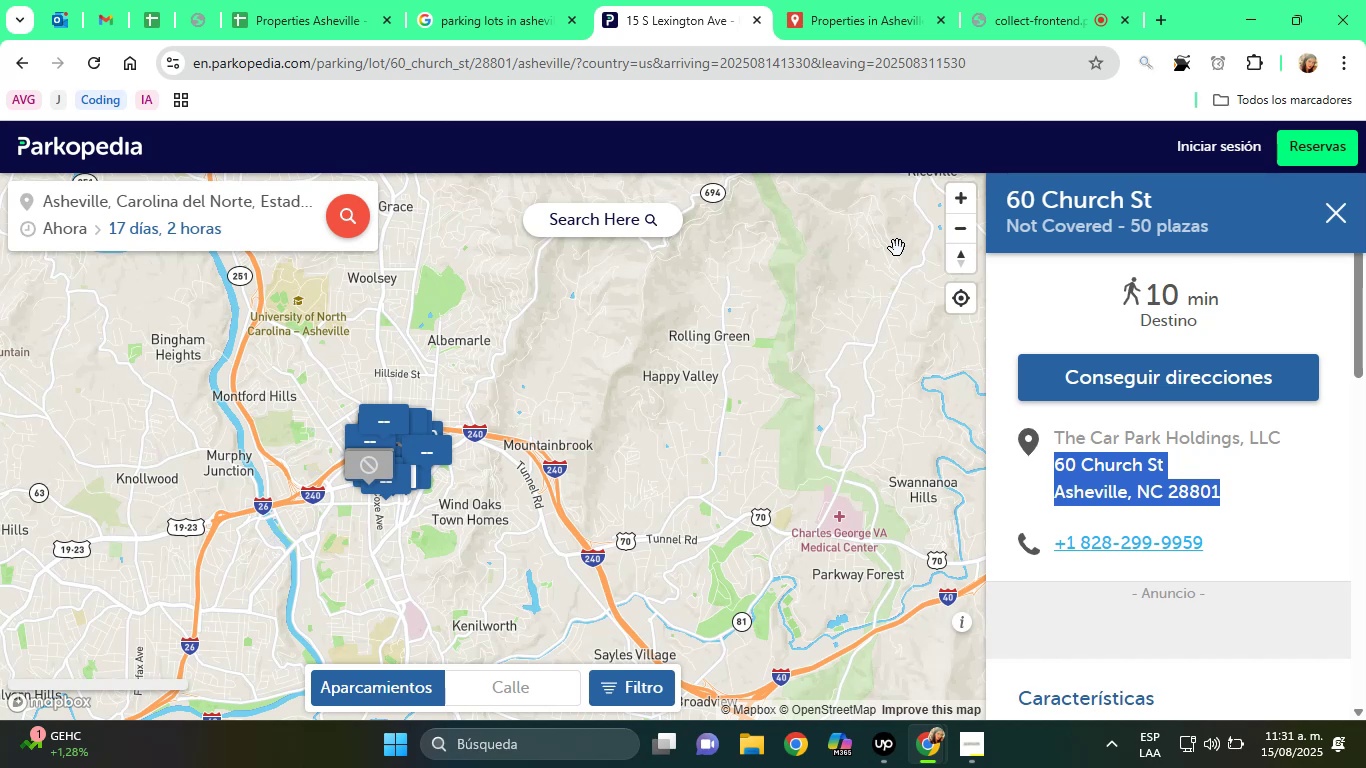 
wait(14.16)
 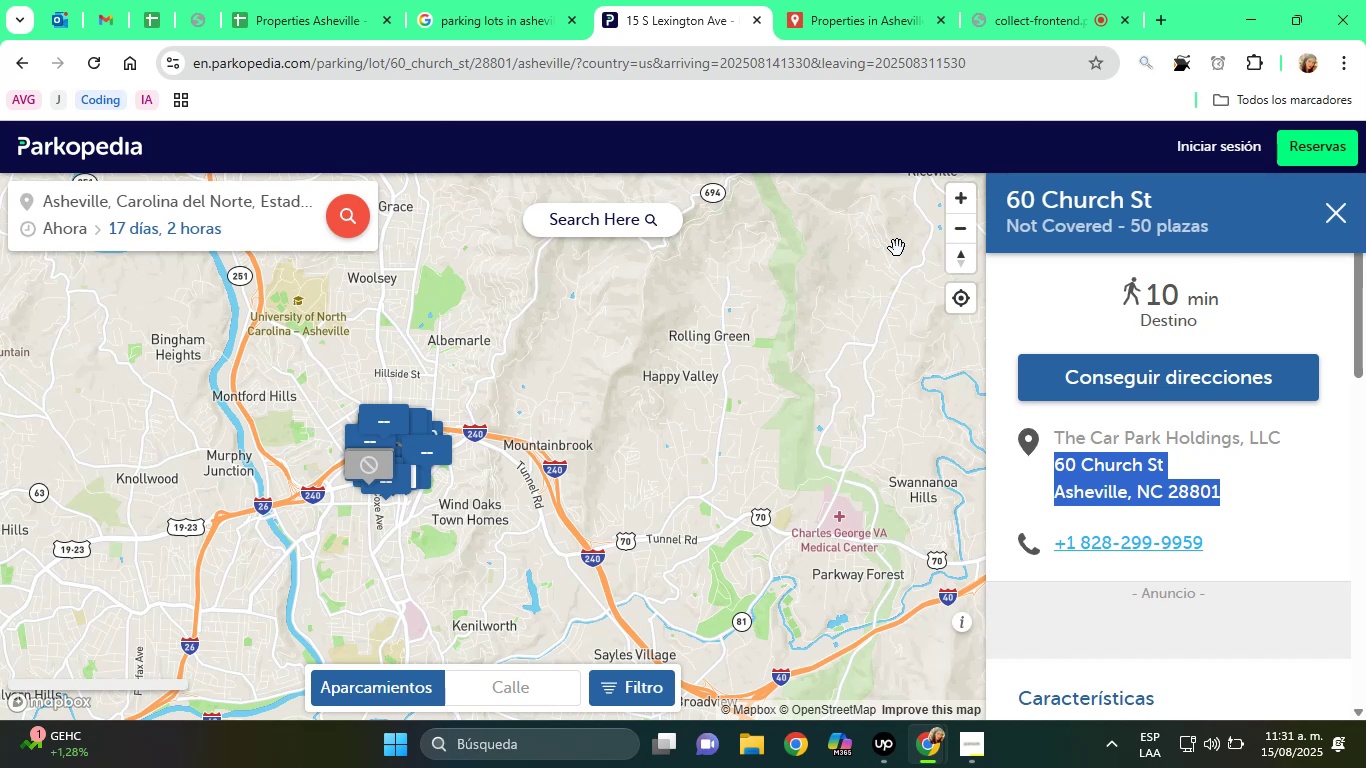 
left_click([352, 0])
 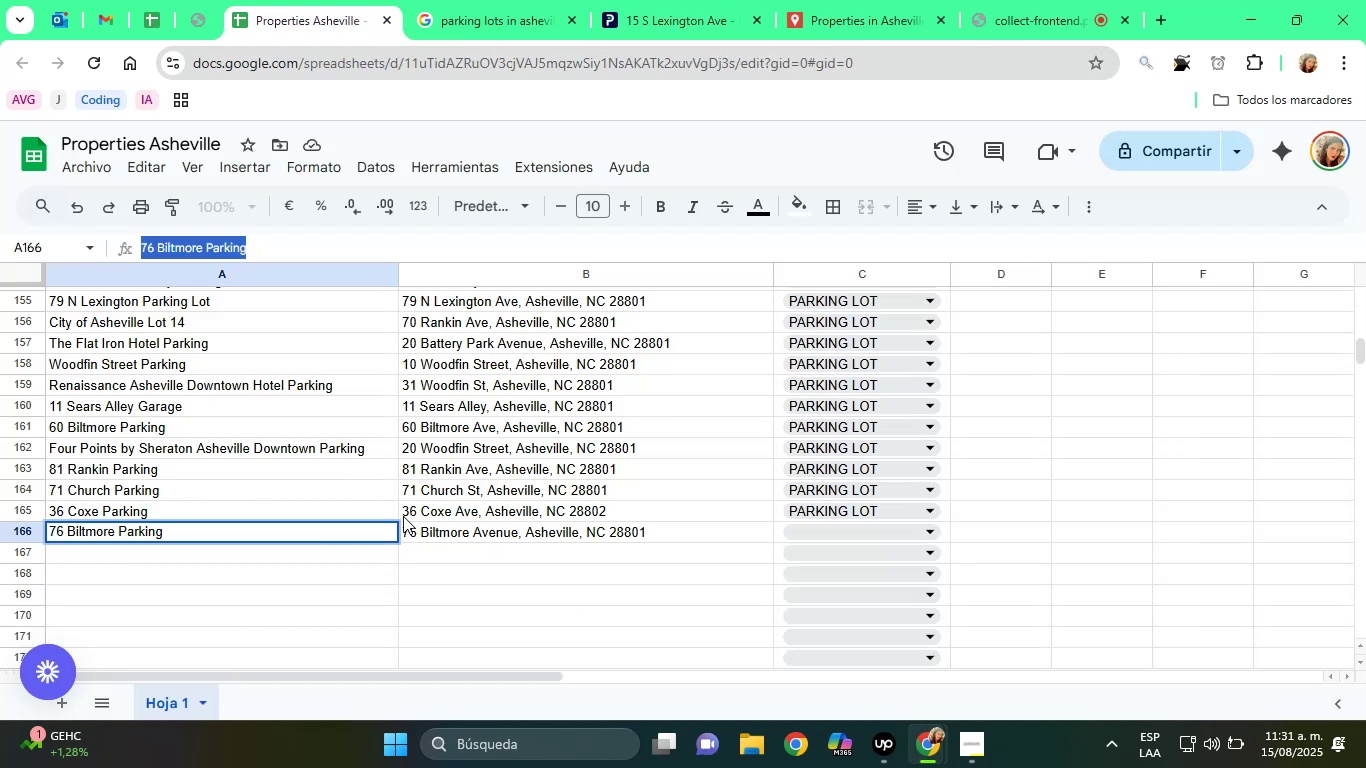 
left_click([449, 559])
 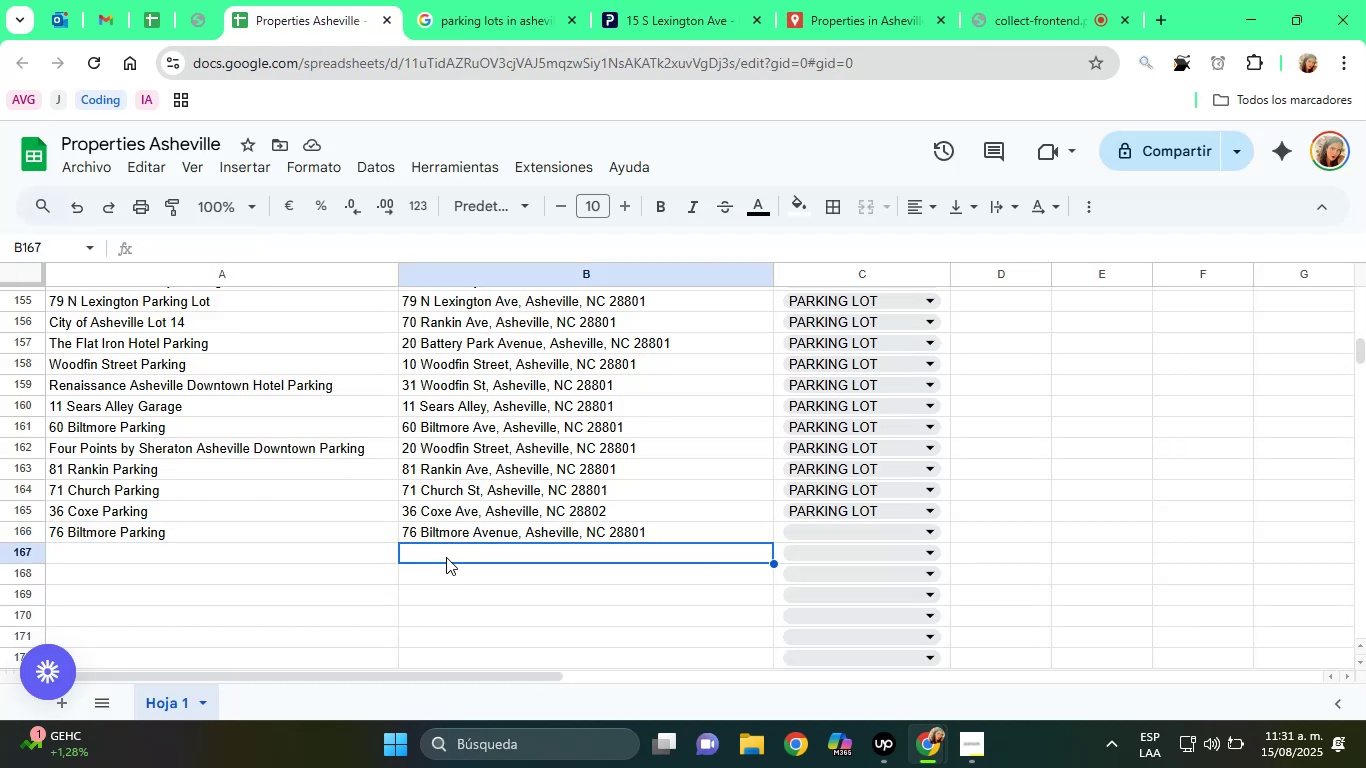 
right_click([444, 556])
 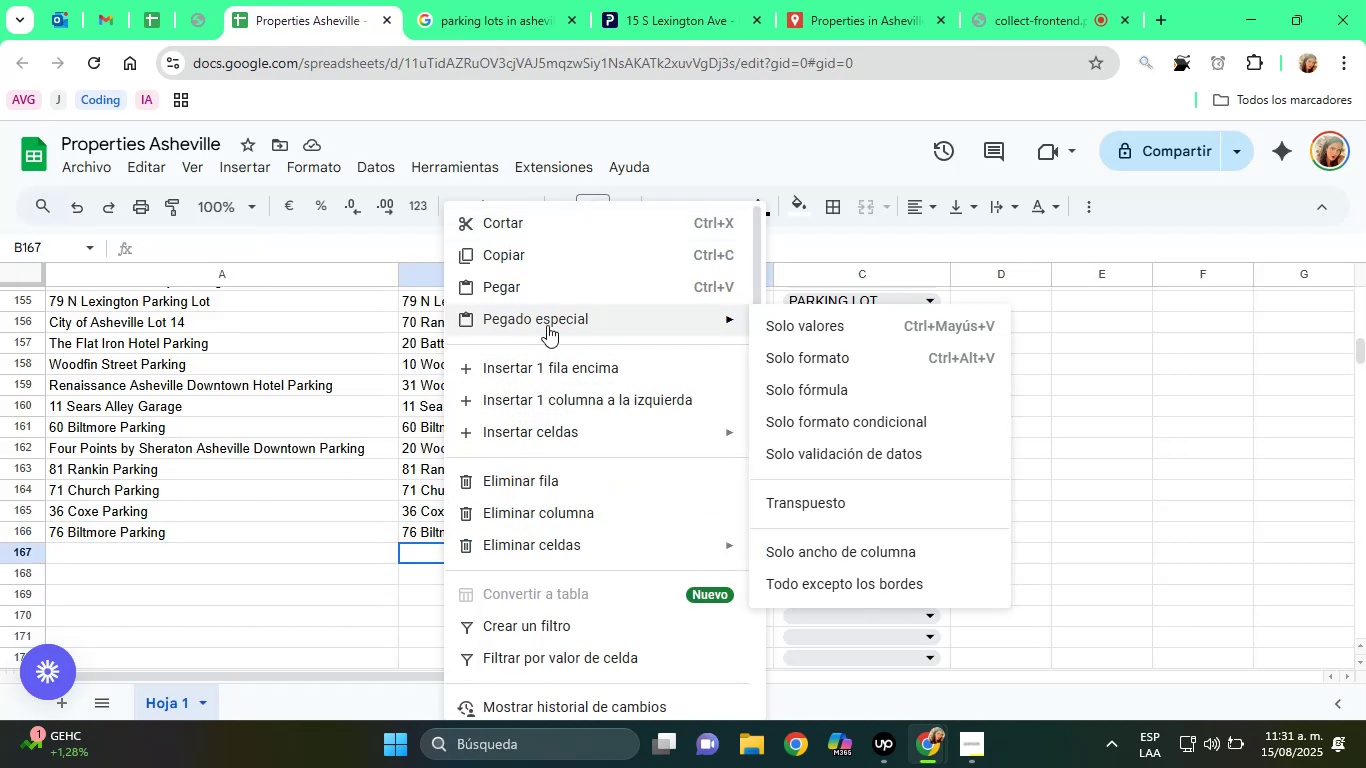 
left_click([766, 320])
 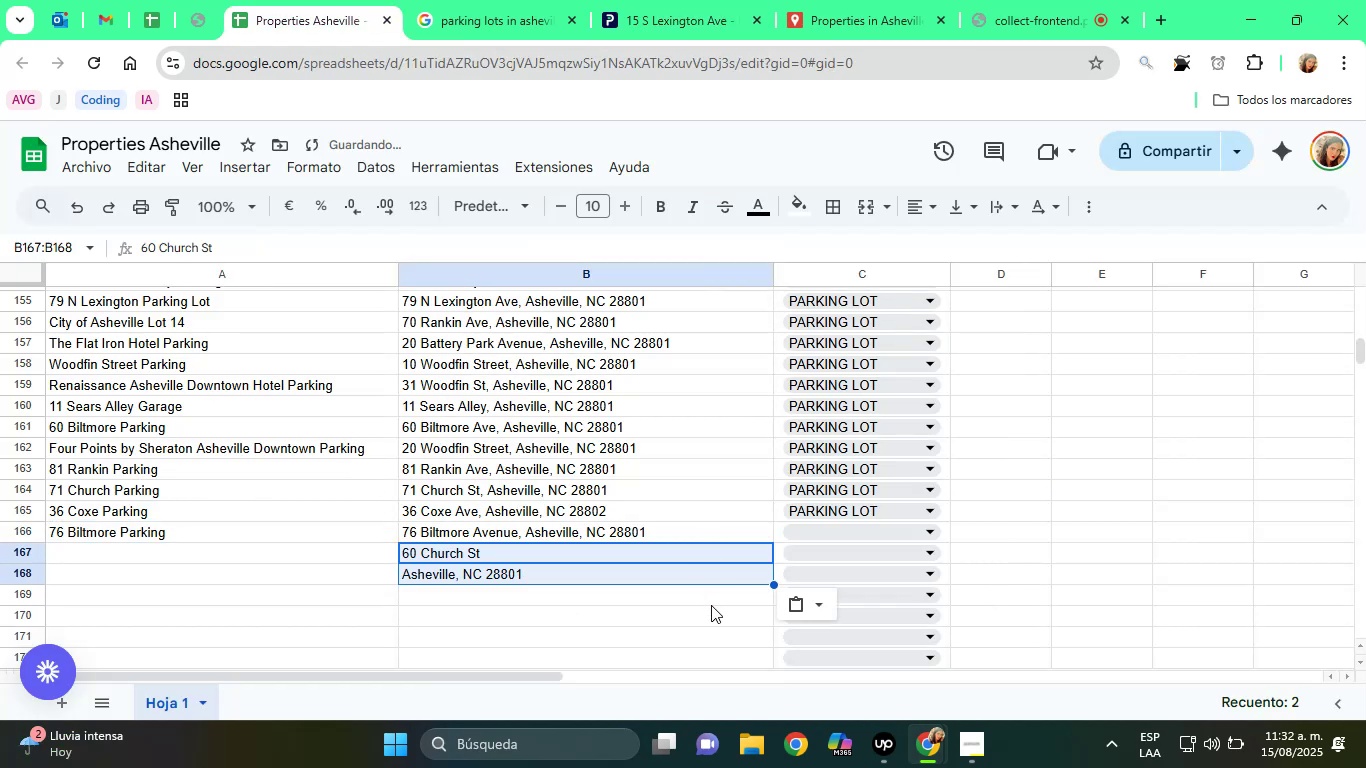 
left_click([821, 608])
 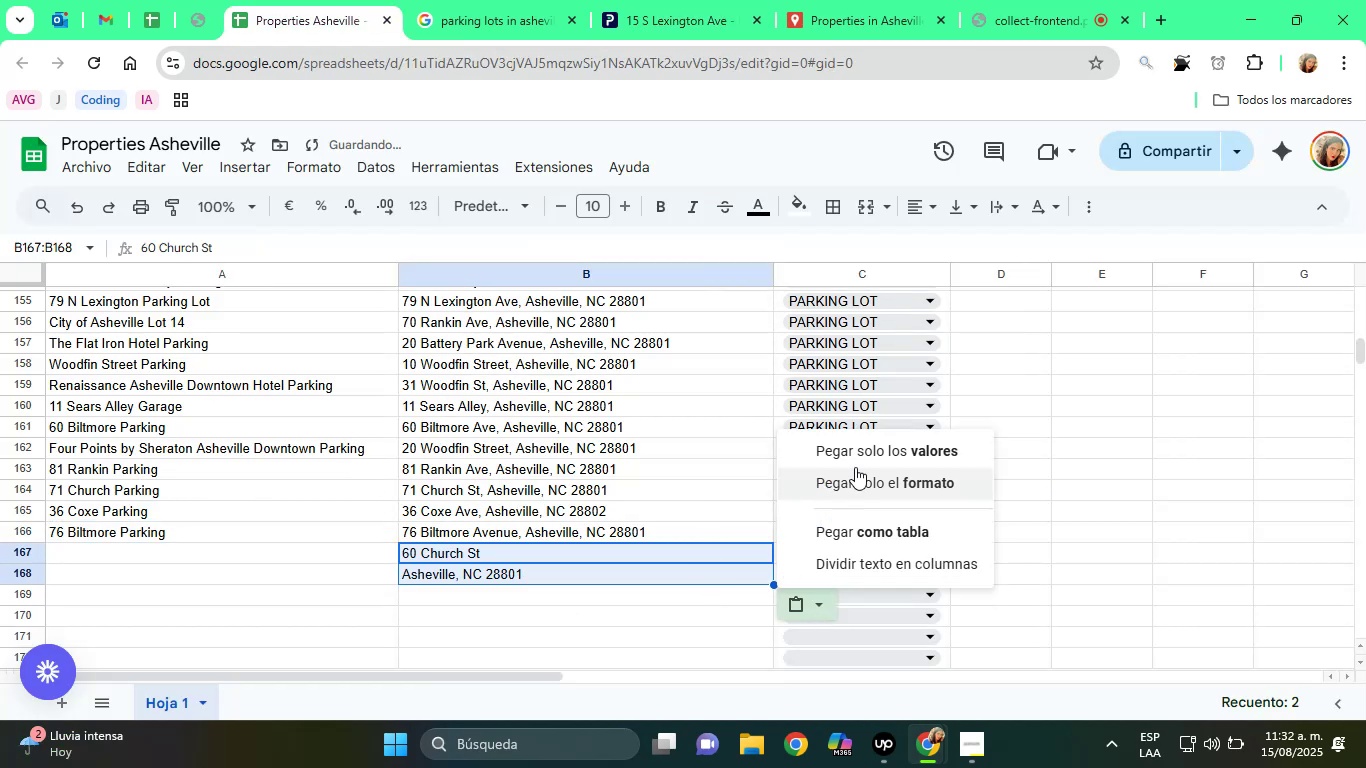 
left_click([857, 458])
 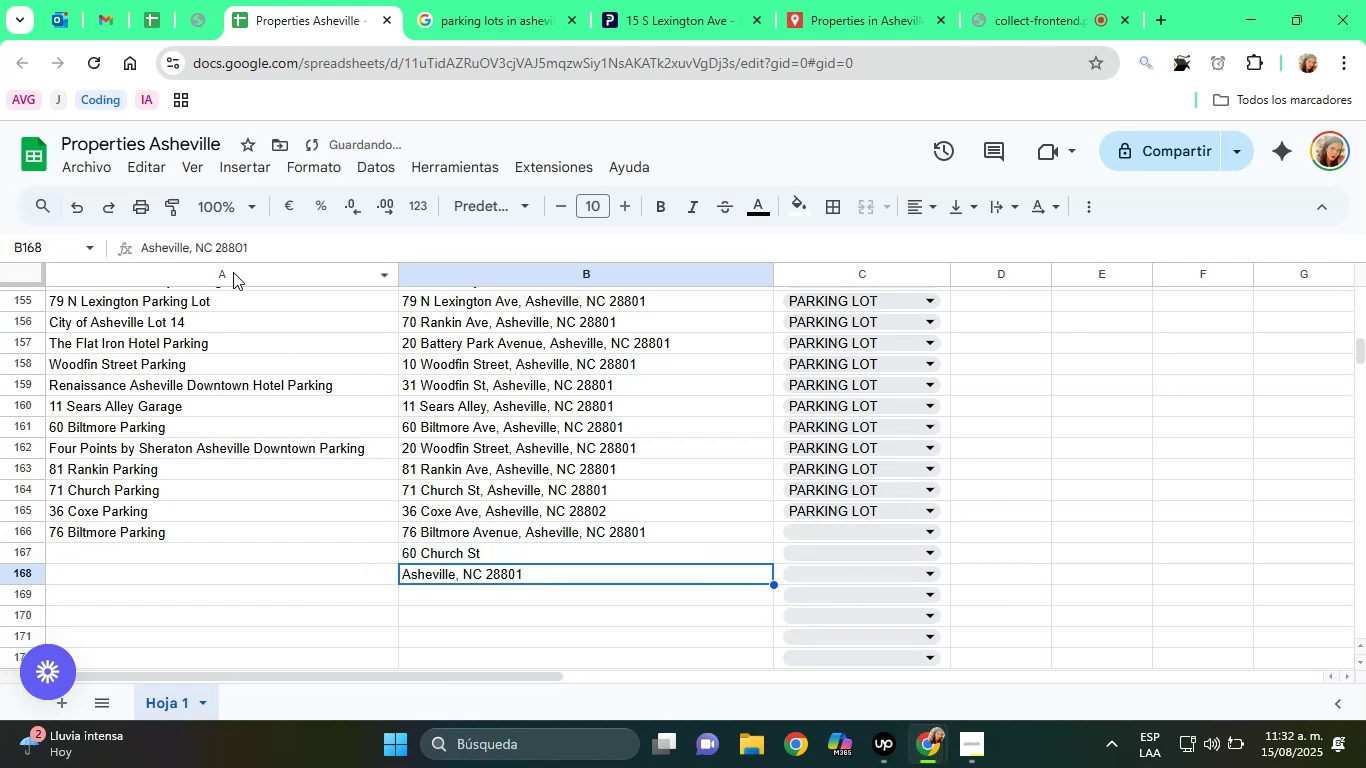 
double_click([220, 248])
 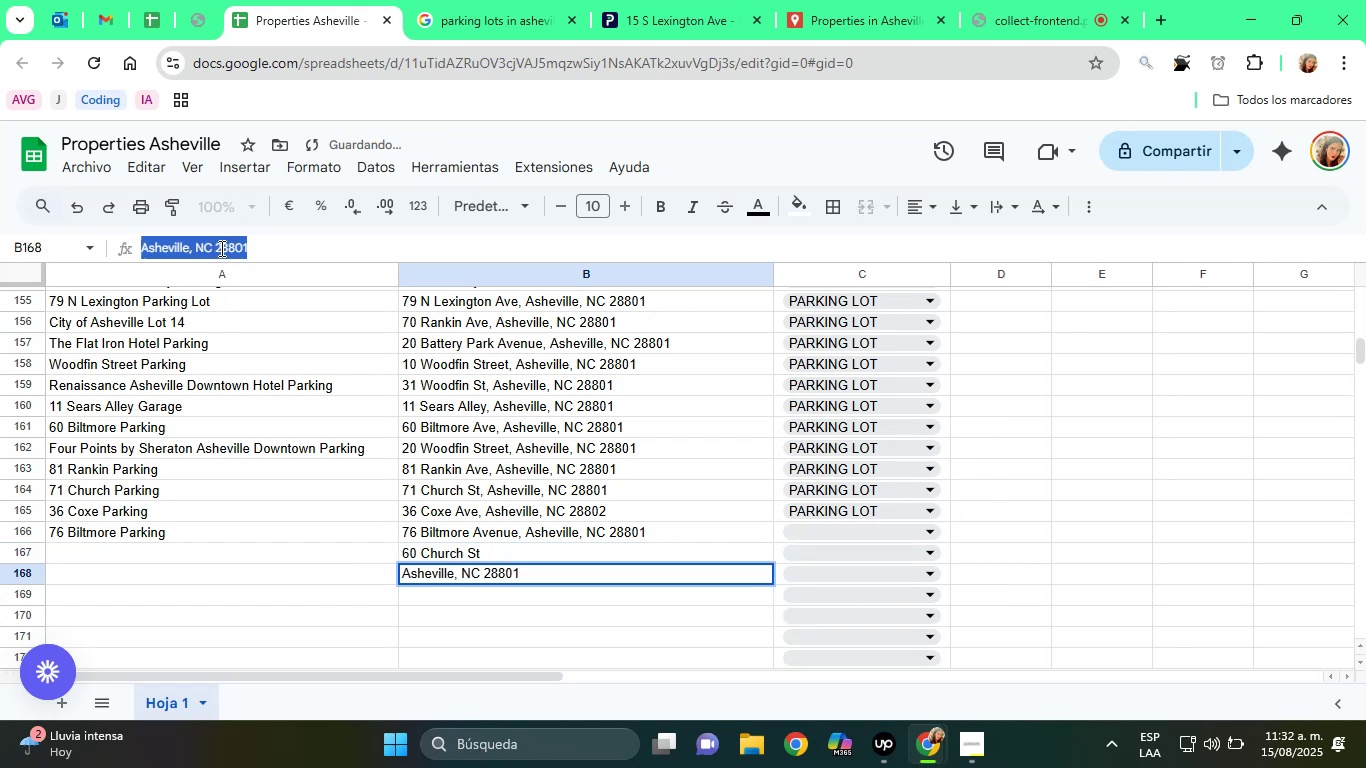 
triple_click([220, 248])
 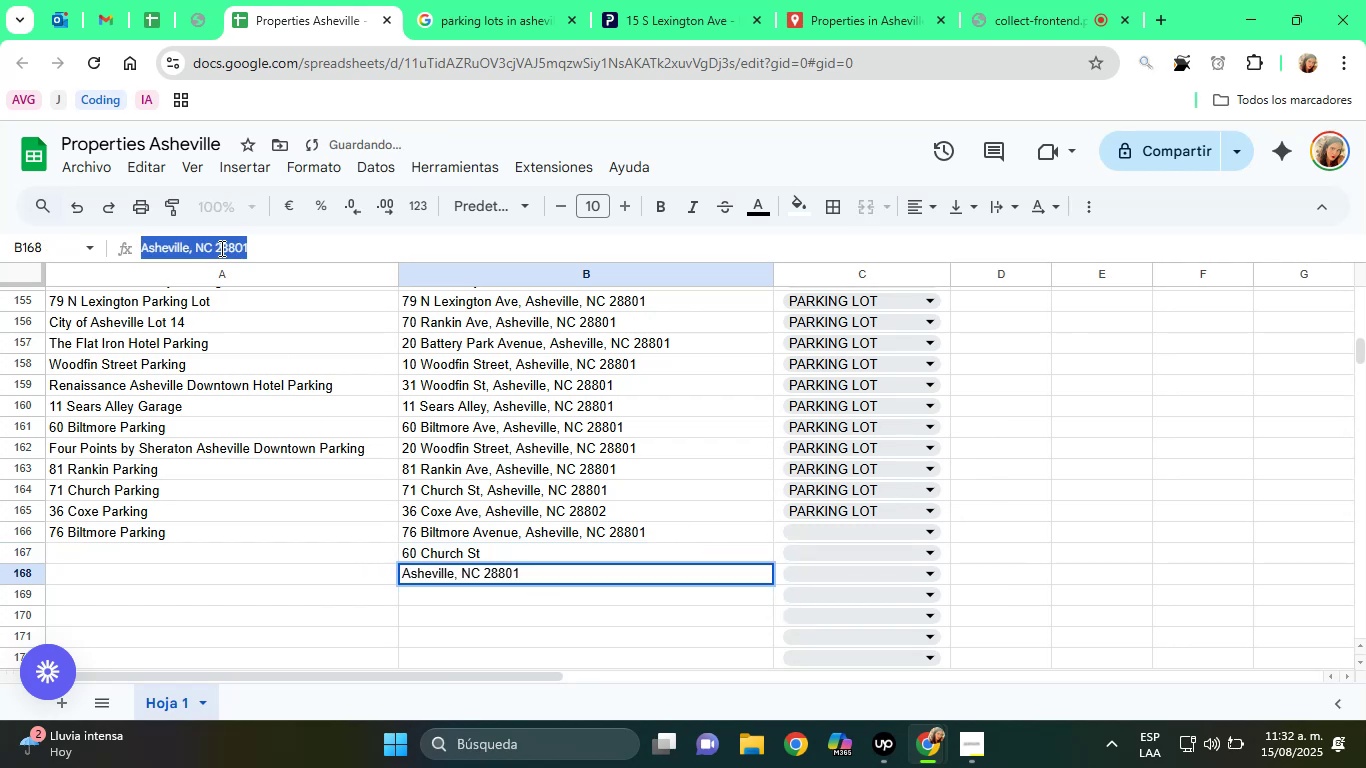 
right_click([220, 248])
 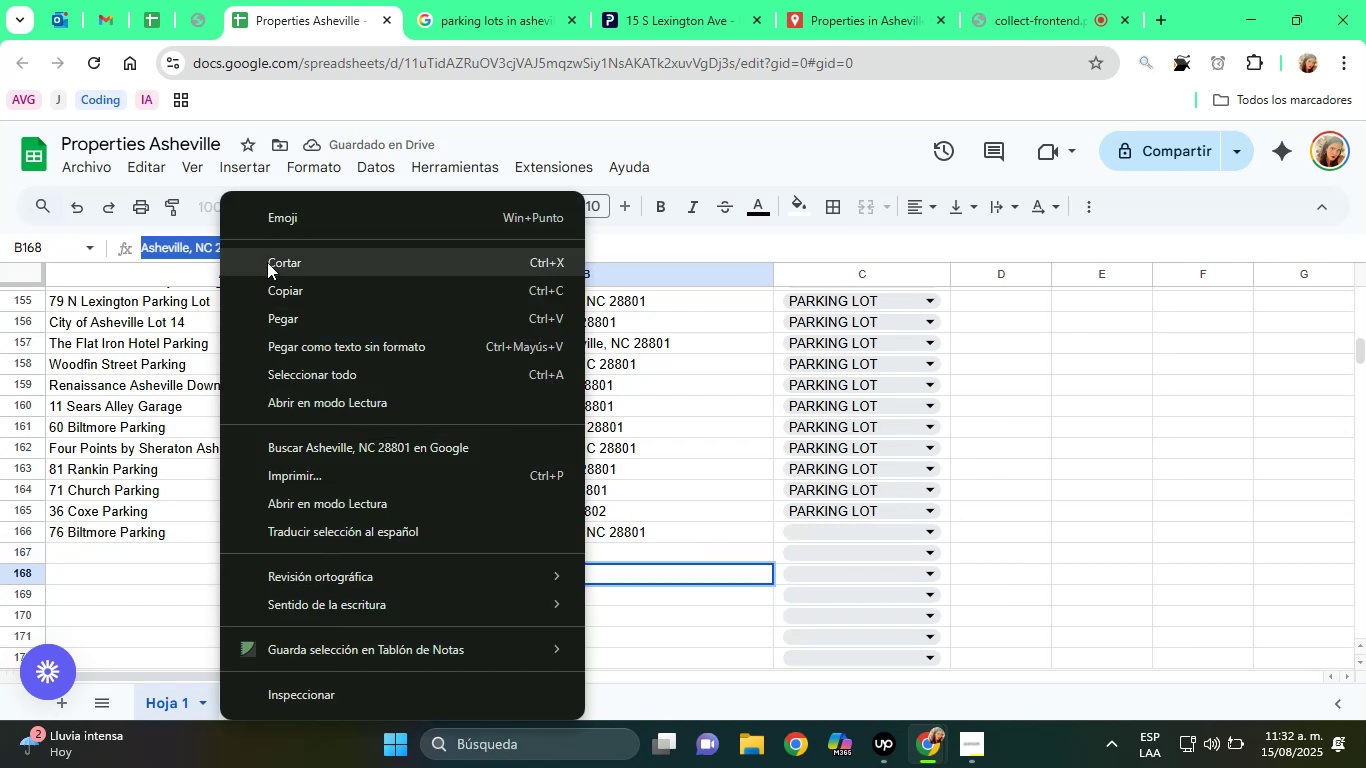 
left_click([286, 262])
 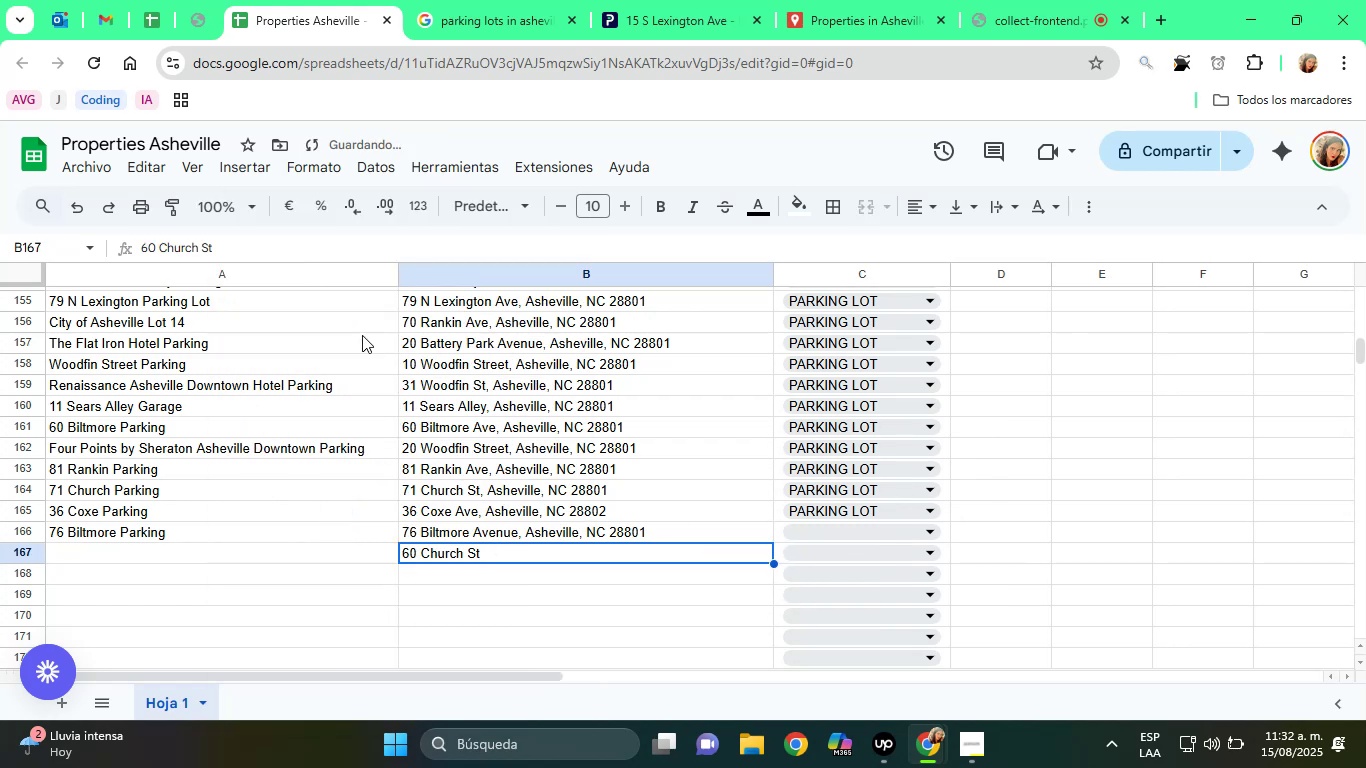 
left_click([263, 246])
 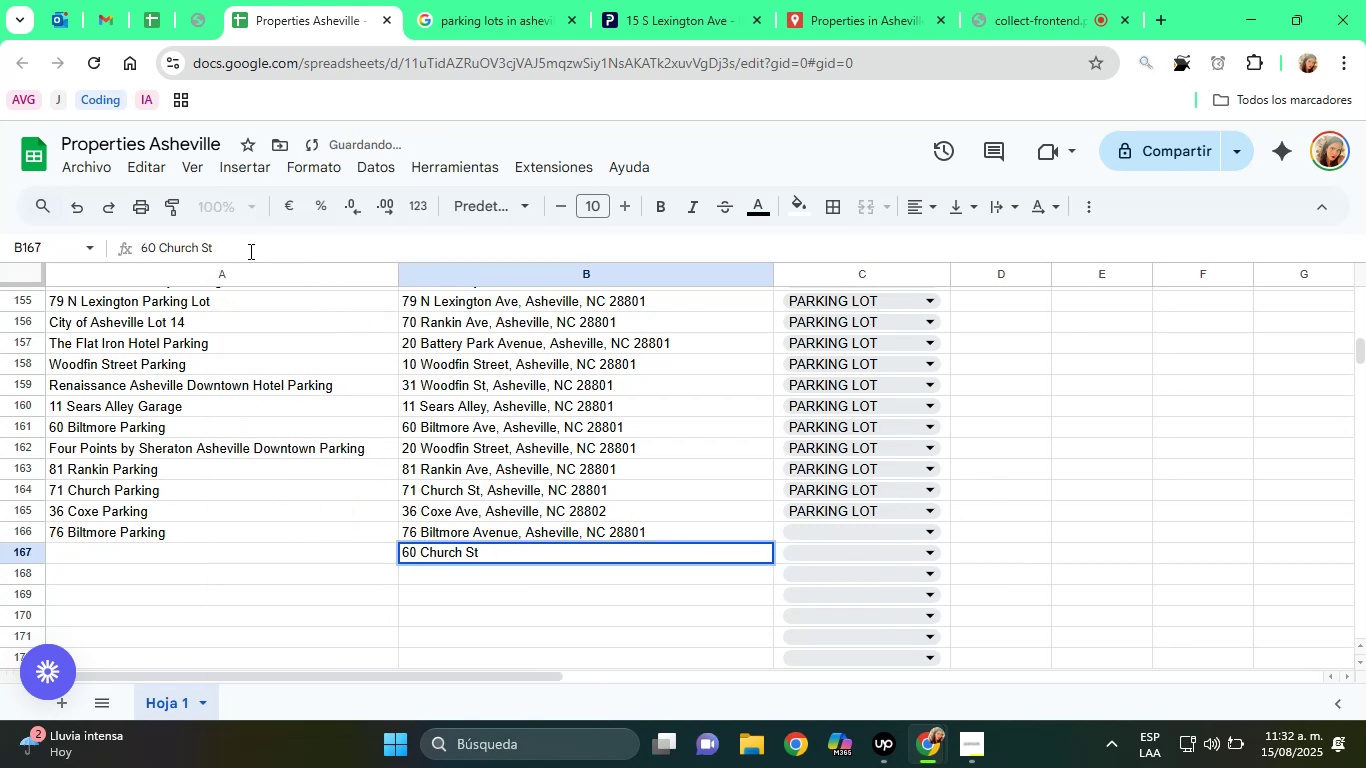 
key(Comma)
 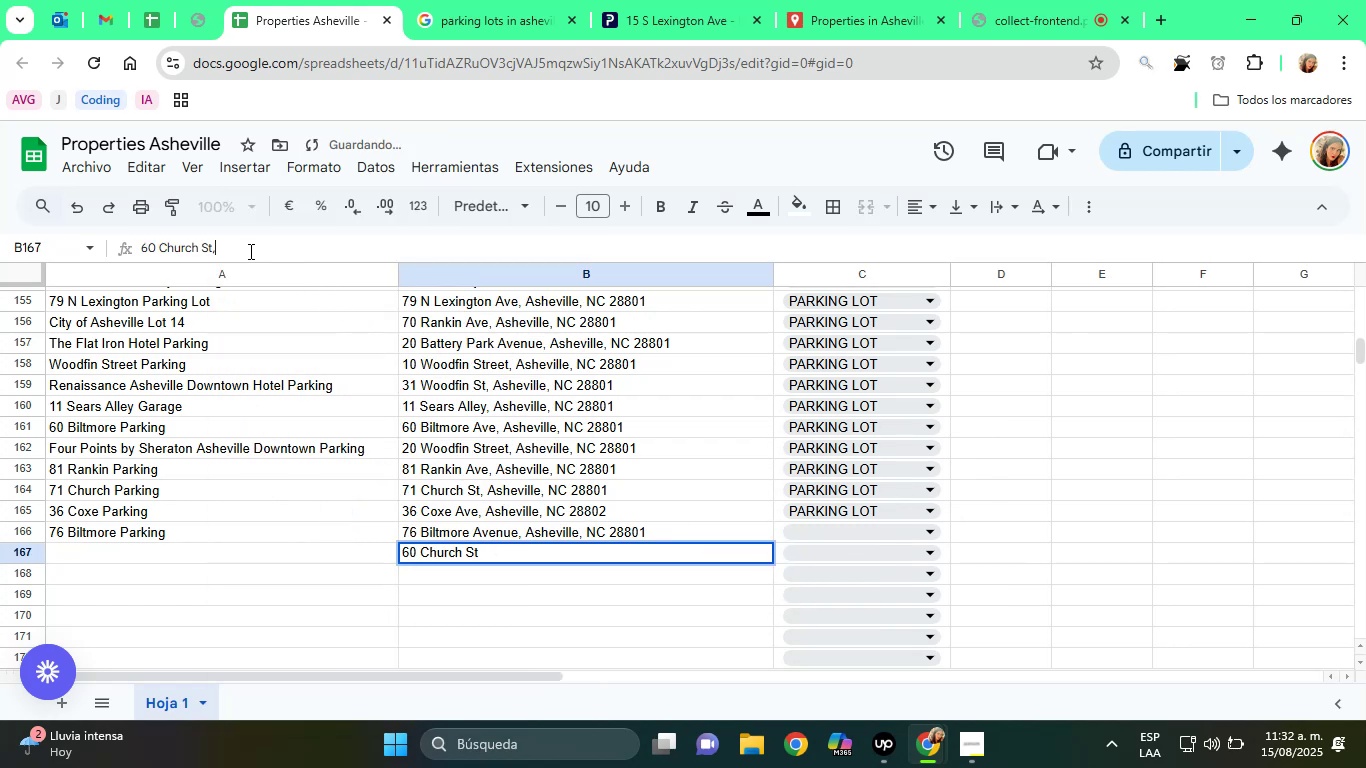 
key(Space)
 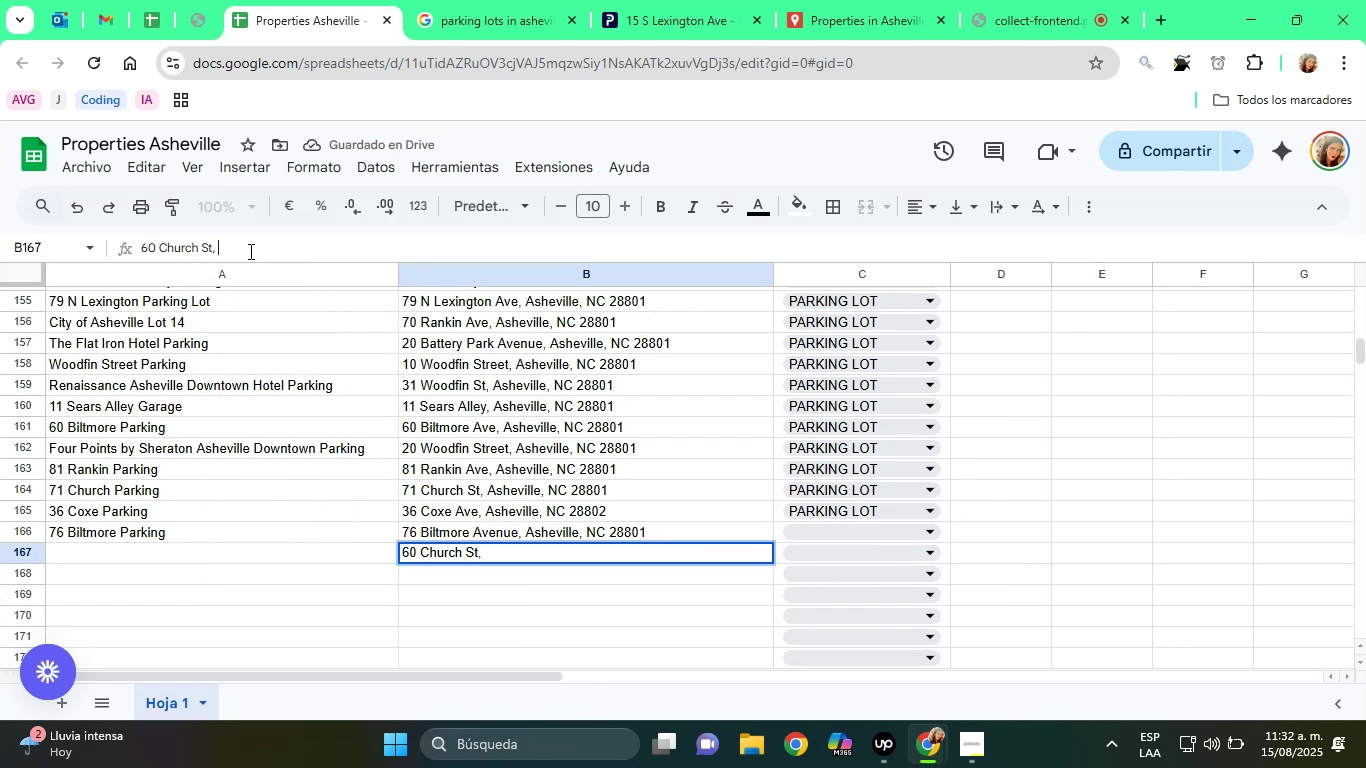 
key(Control+ControlLeft)
 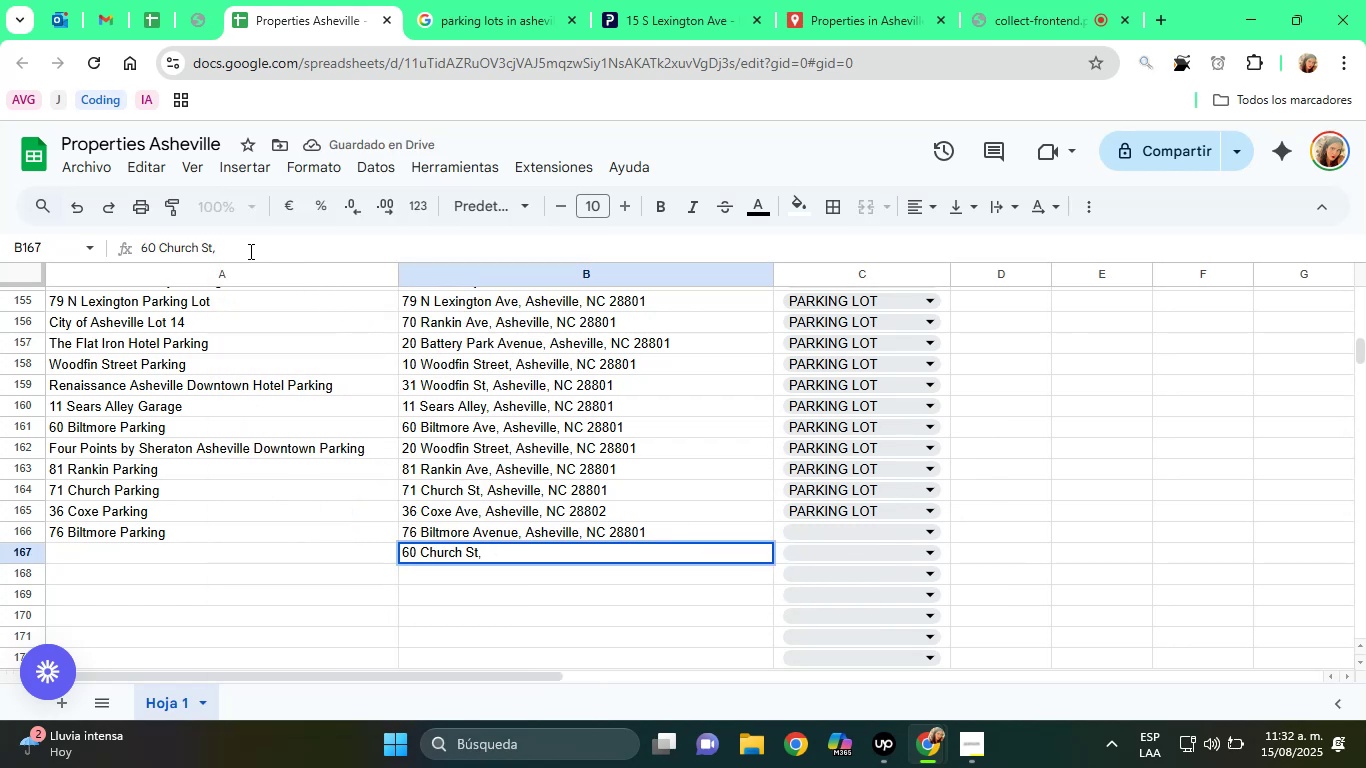 
key(Control+V)
 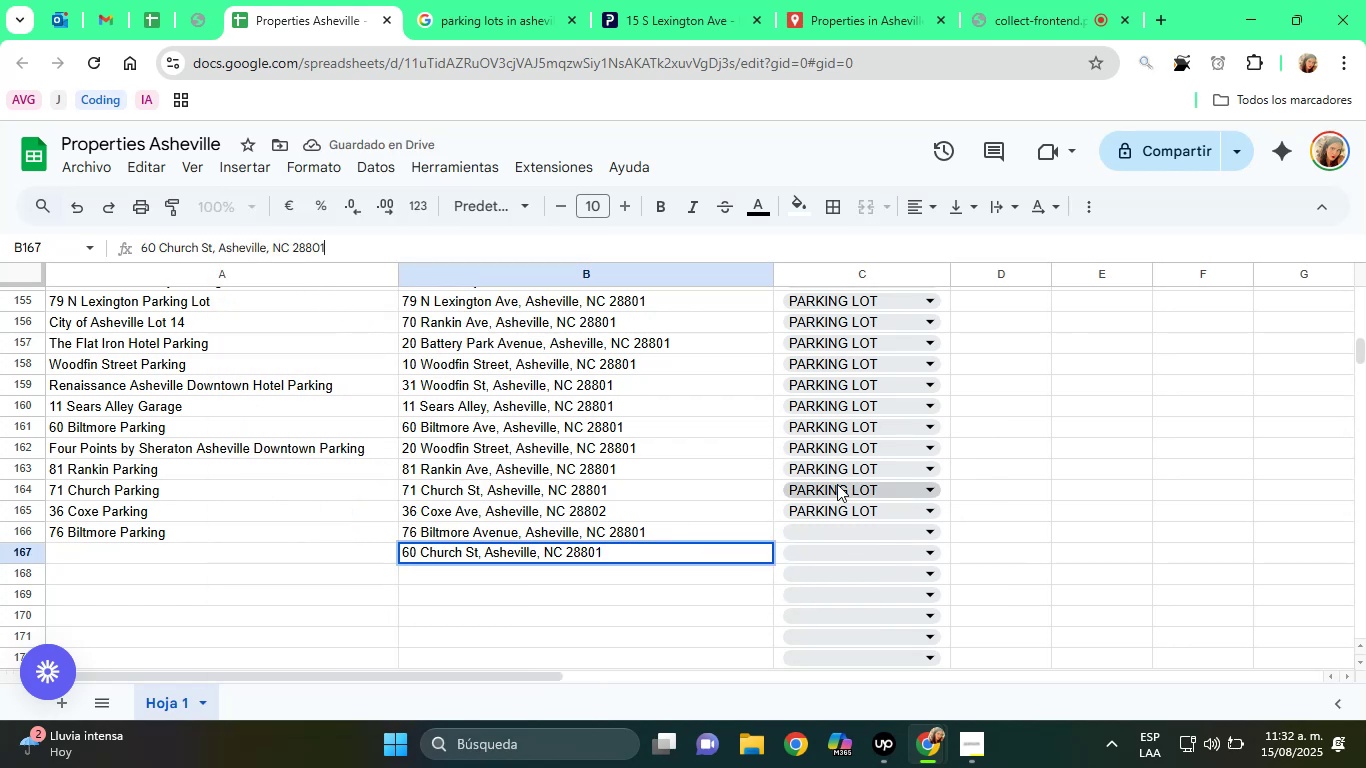 
left_click([837, 535])
 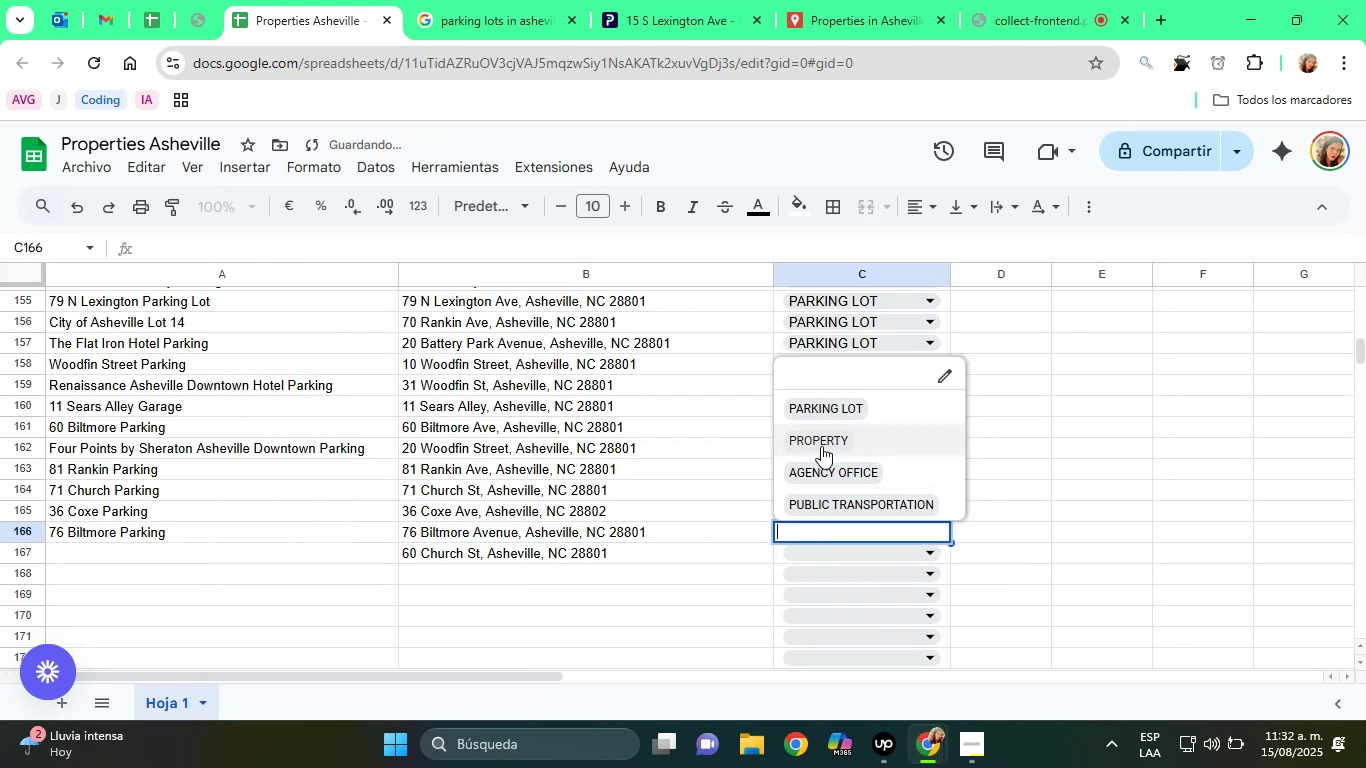 
left_click([820, 414])
 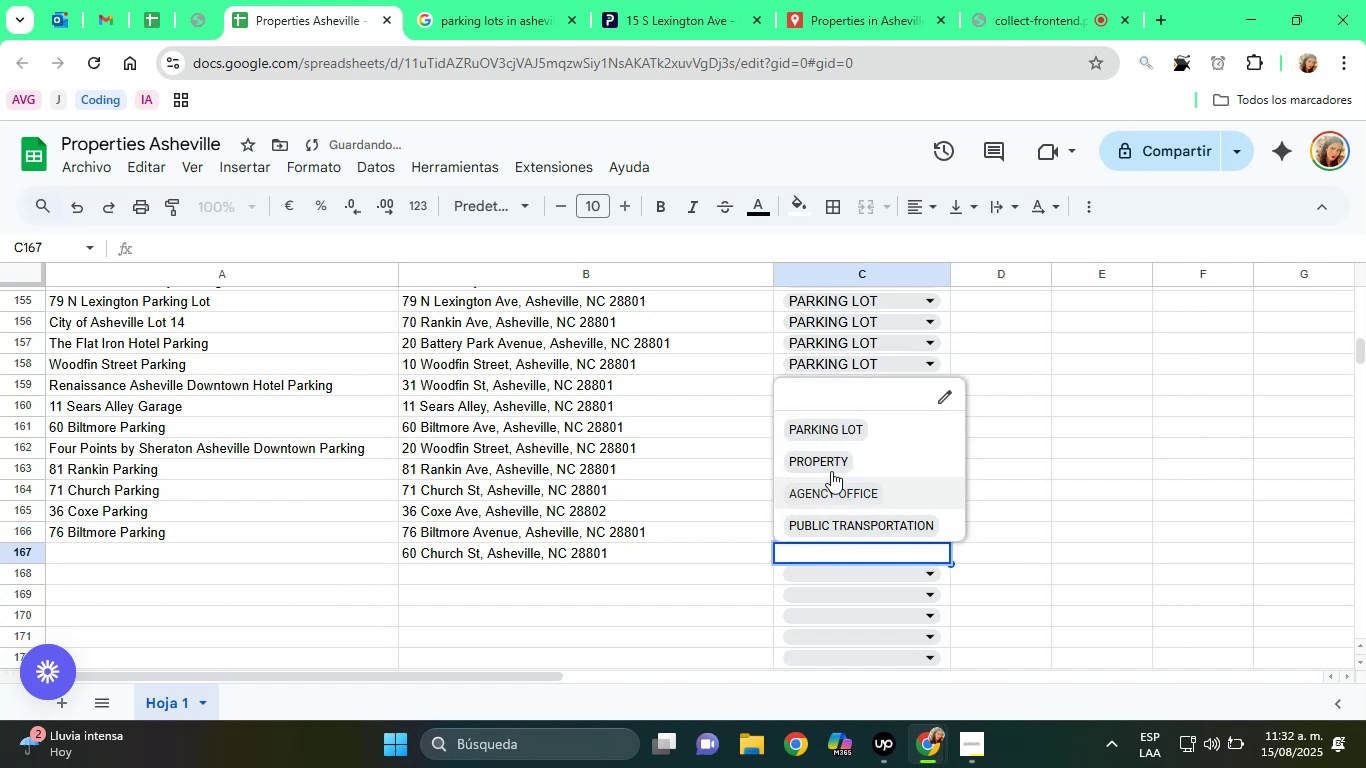 
left_click([813, 429])
 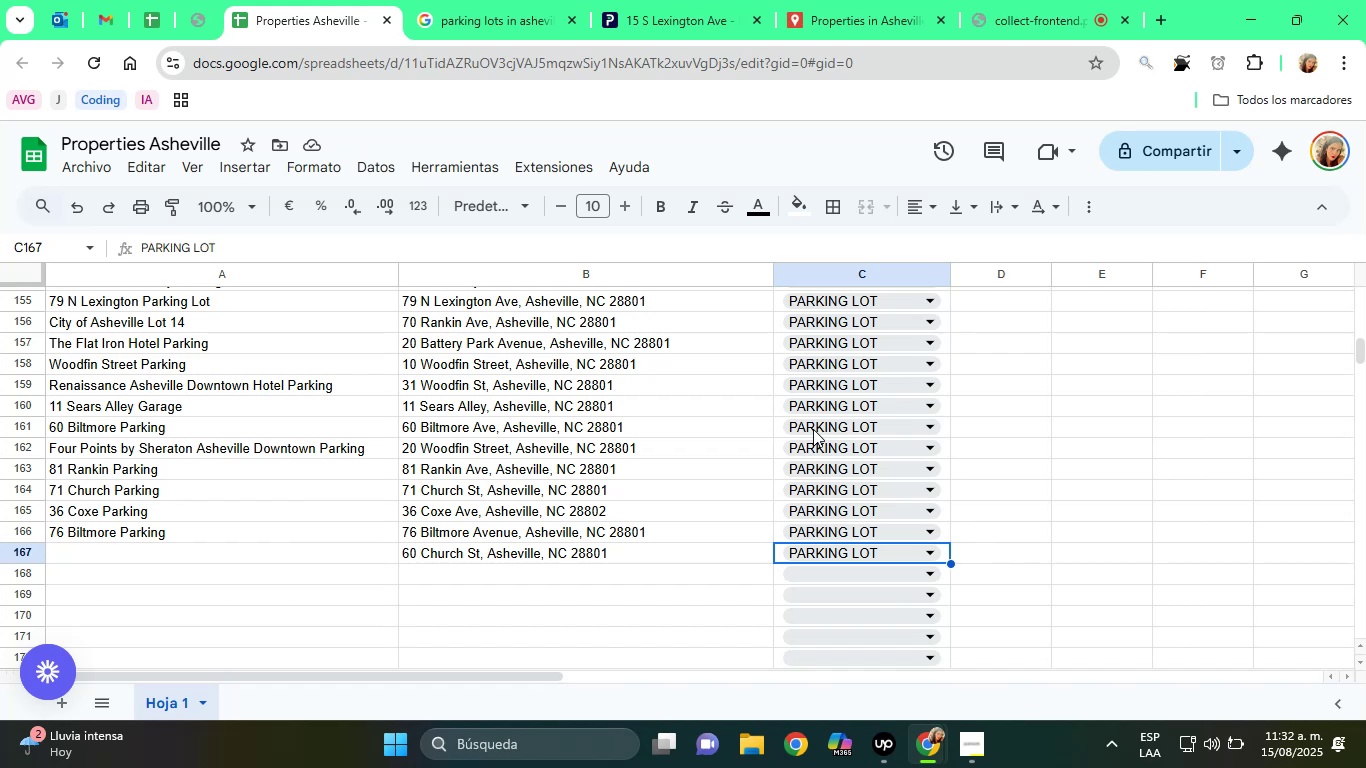 
wait(34.5)
 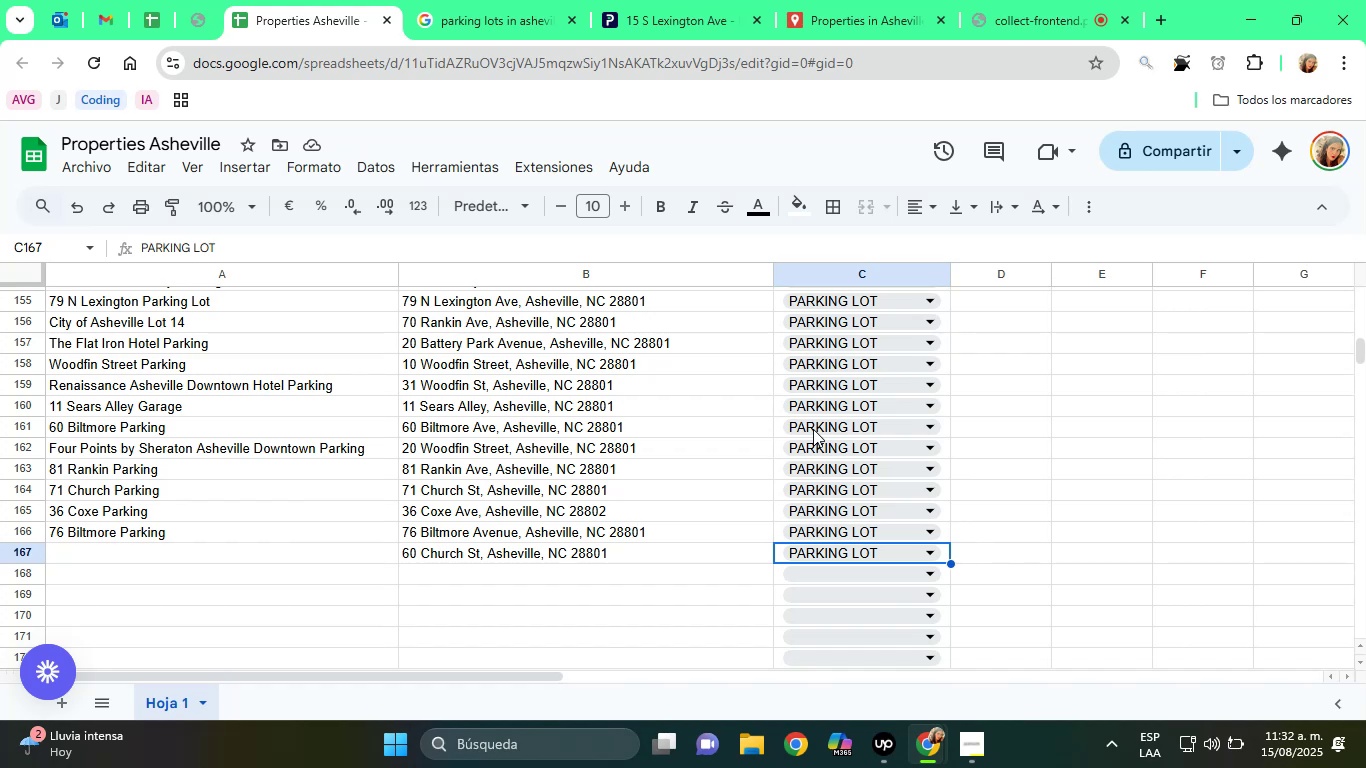 
left_click_drag(start_coordinate=[460, 558], to_coordinate=[478, 588])
 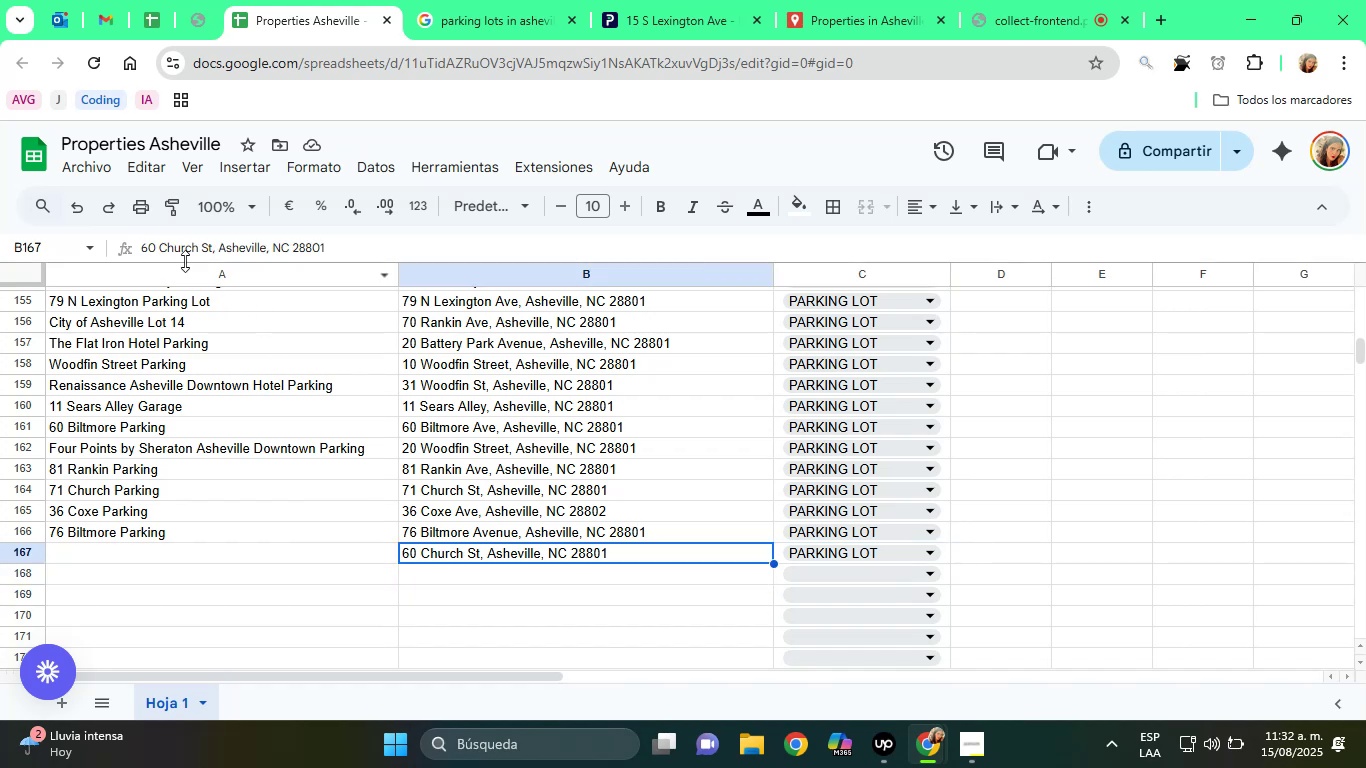 
left_click_drag(start_coordinate=[198, 247], to_coordinate=[141, 245])
 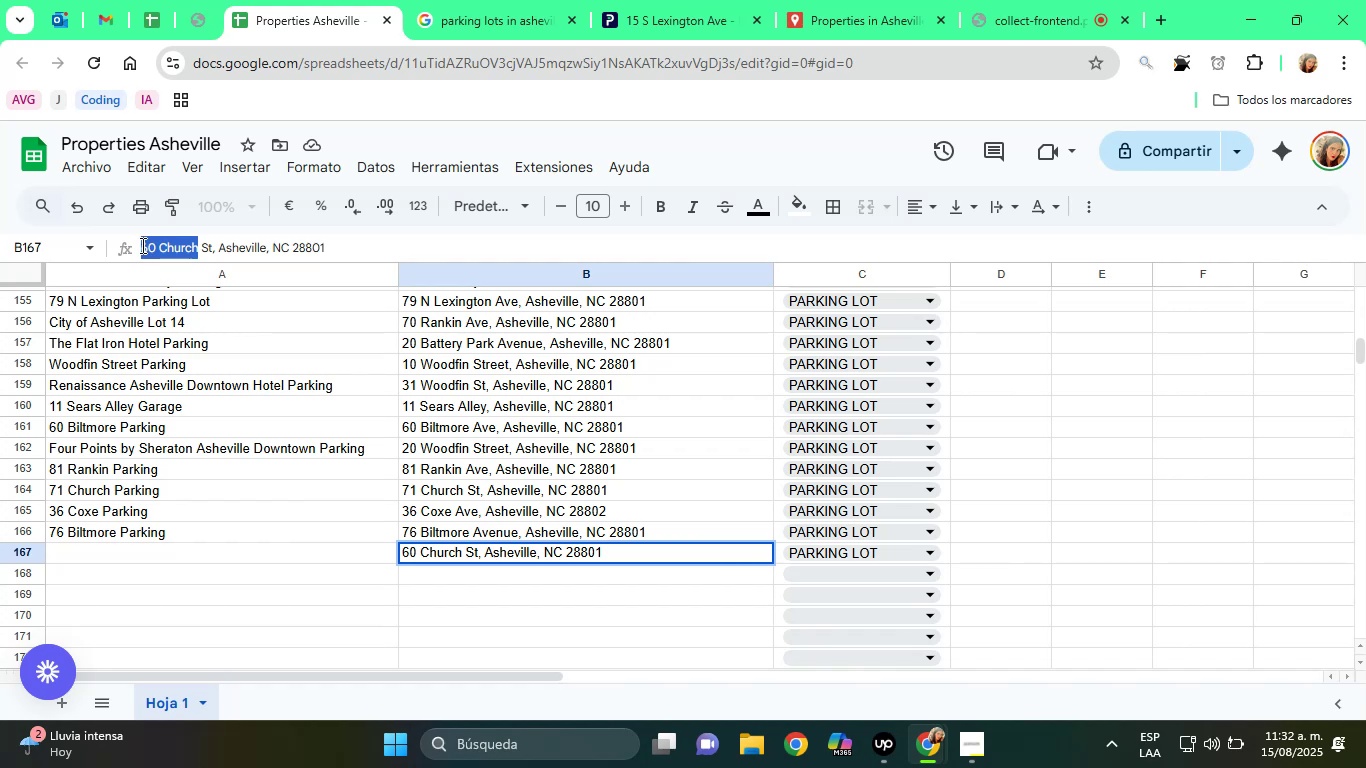 
right_click([141, 245])
 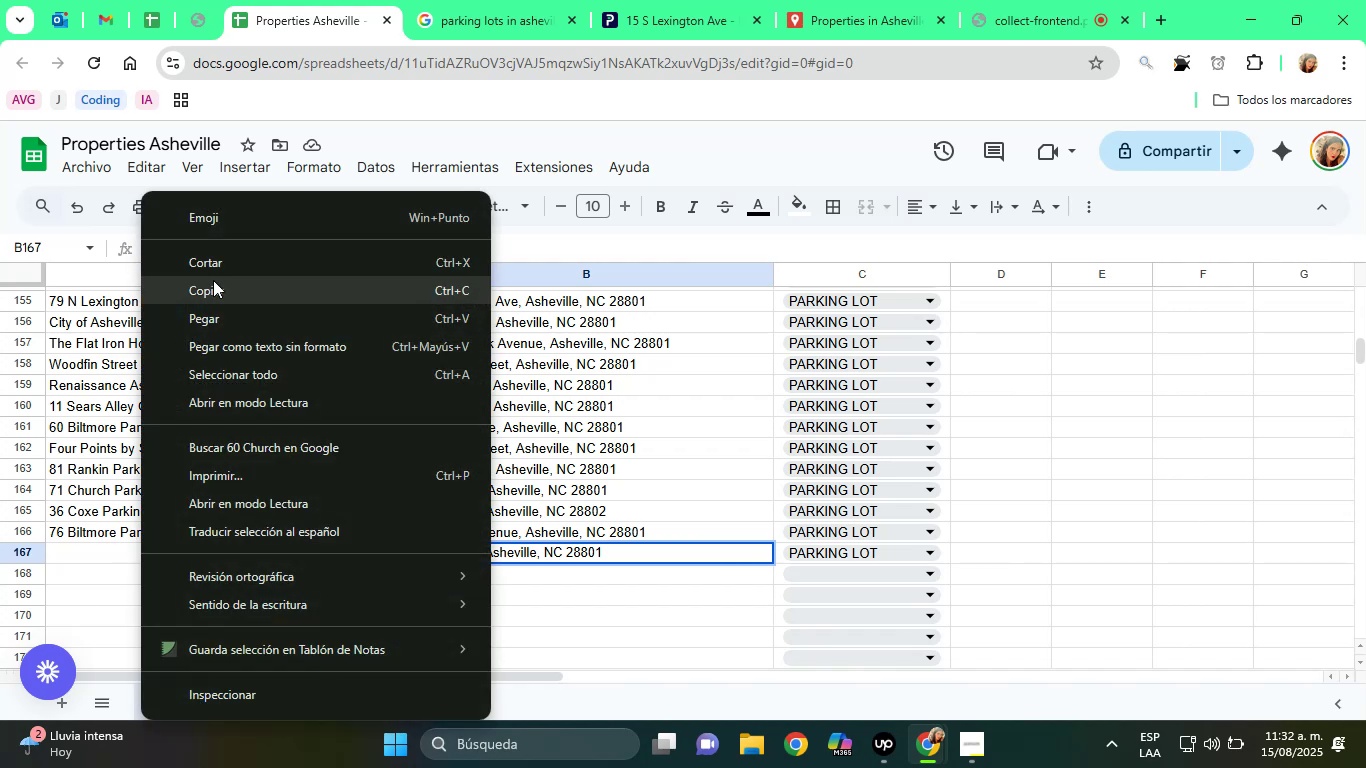 
left_click([217, 283])
 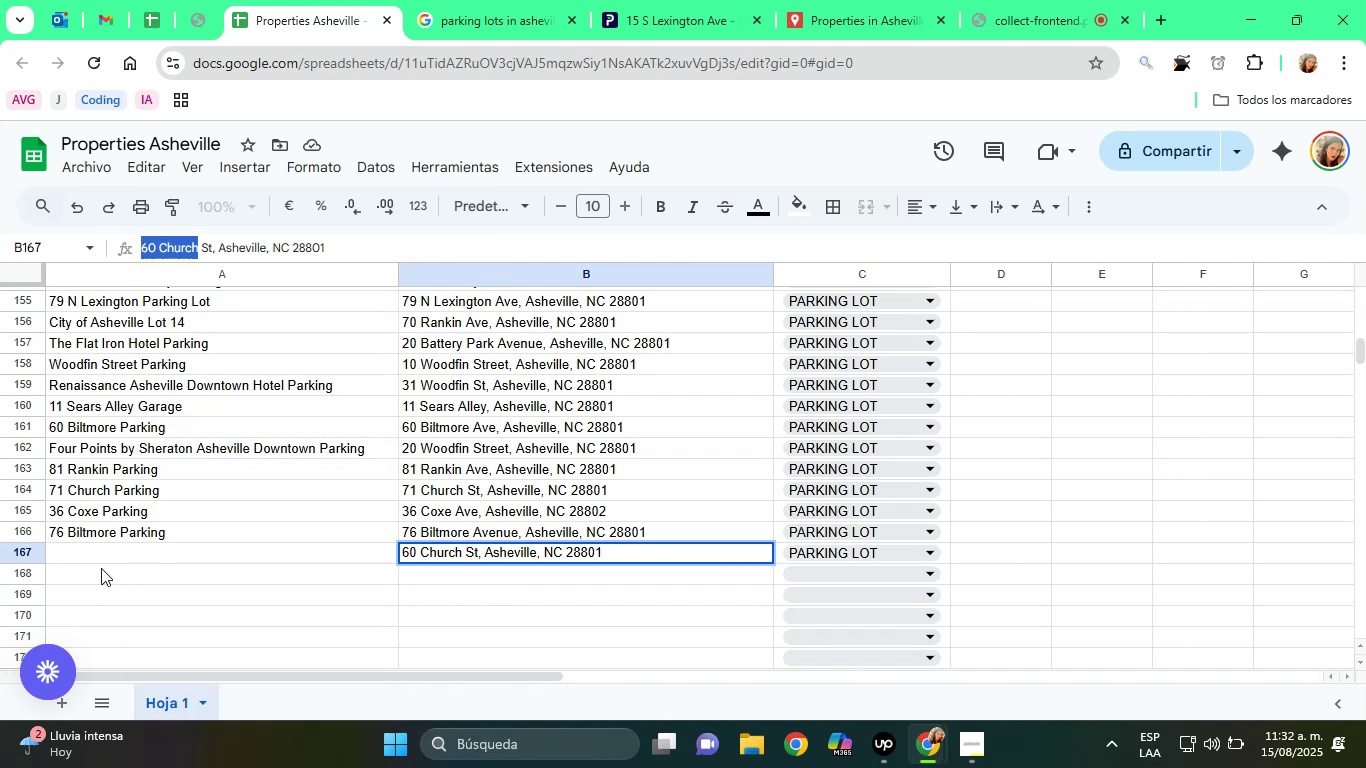 
left_click([88, 557])
 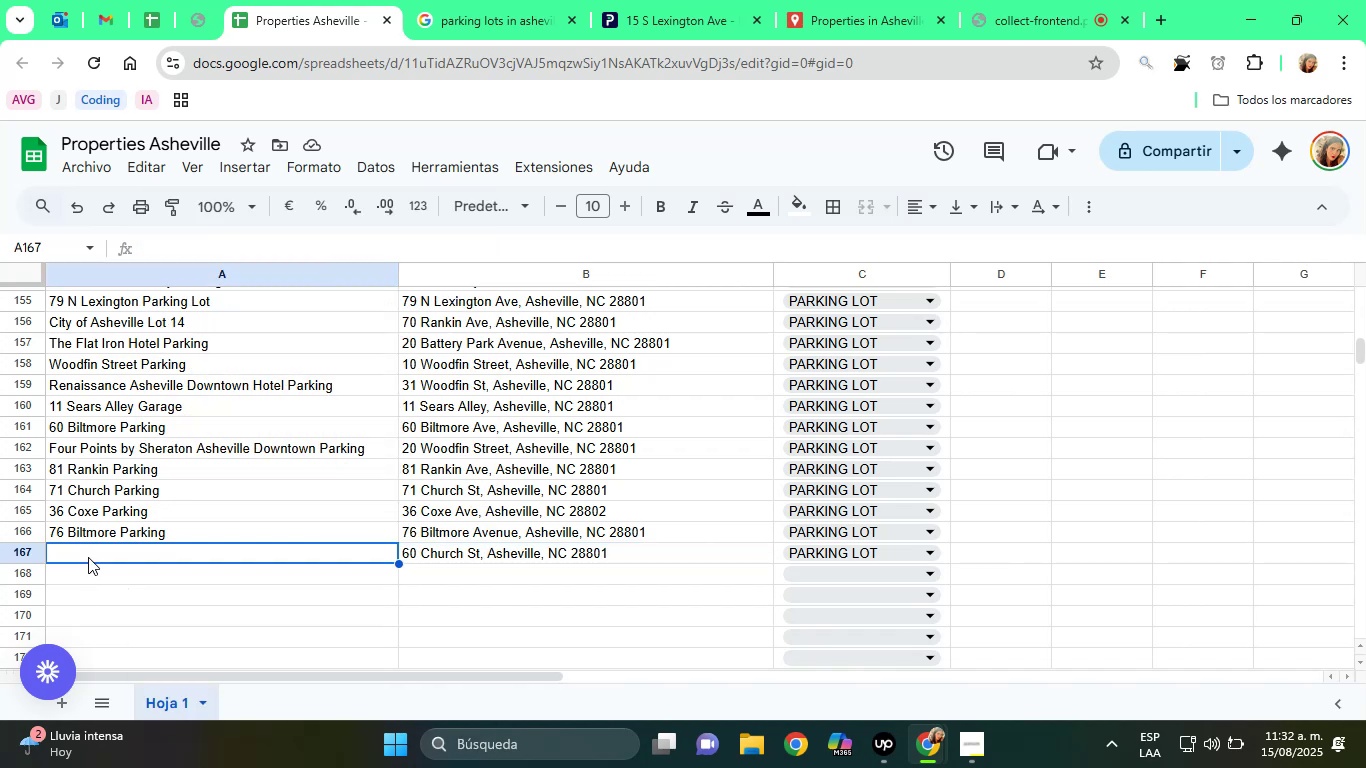 
right_click([88, 557])
 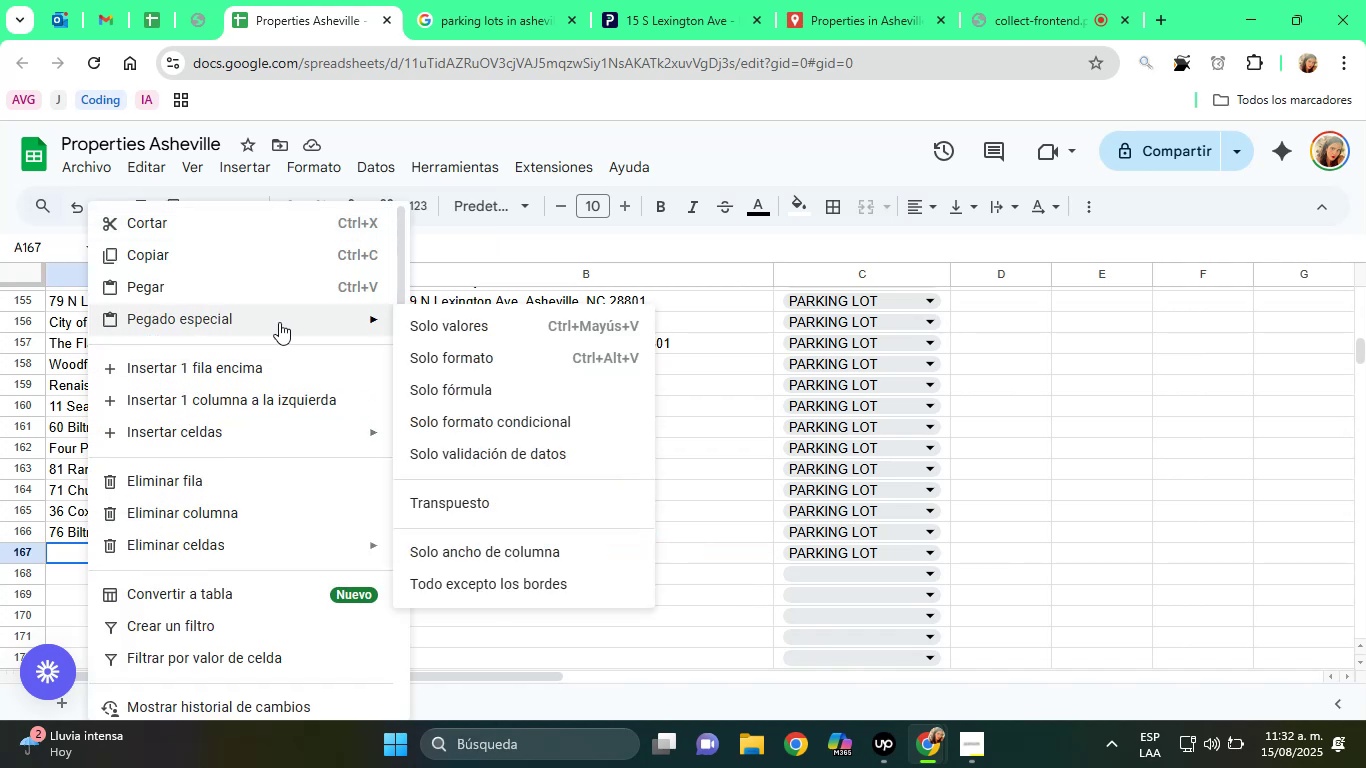 
left_click([423, 327])
 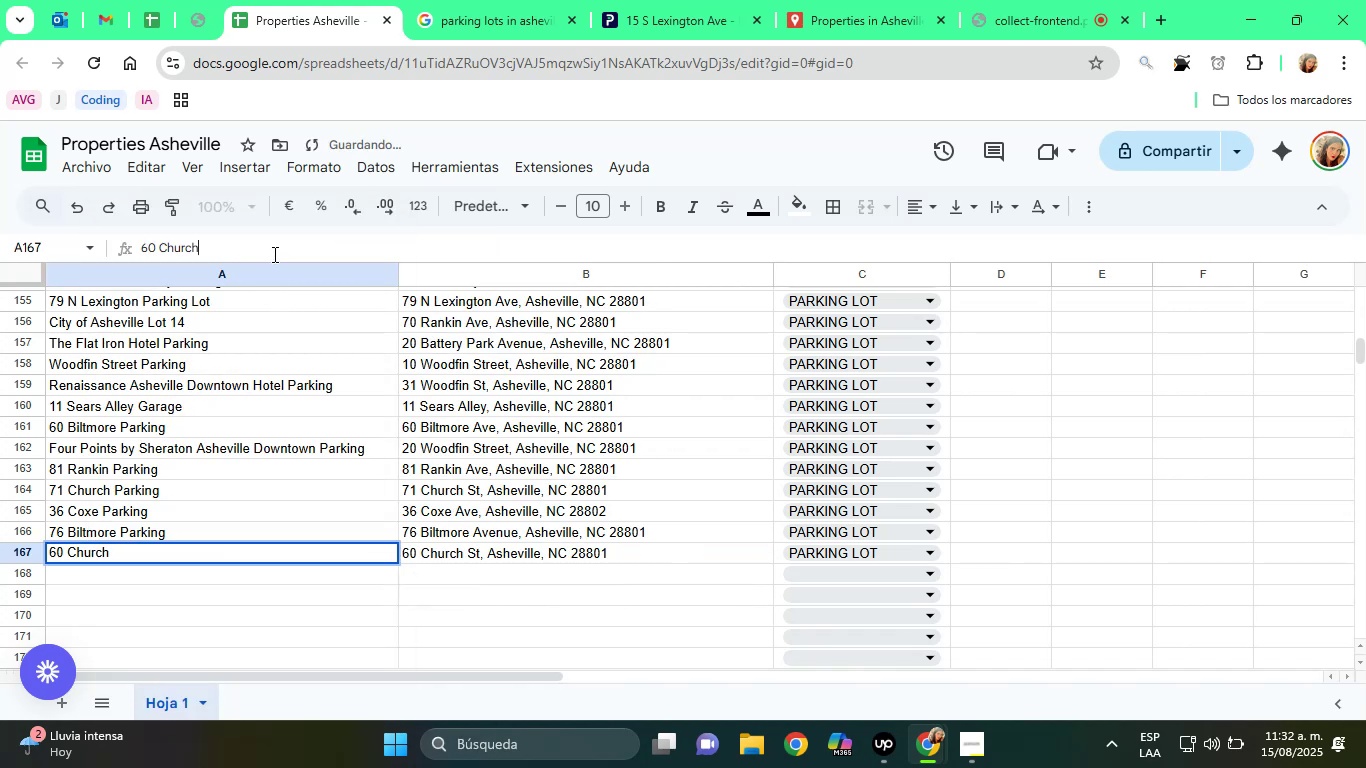 
type( Parkinbg)
key(Backspace)
key(Backspace)
type(g)
 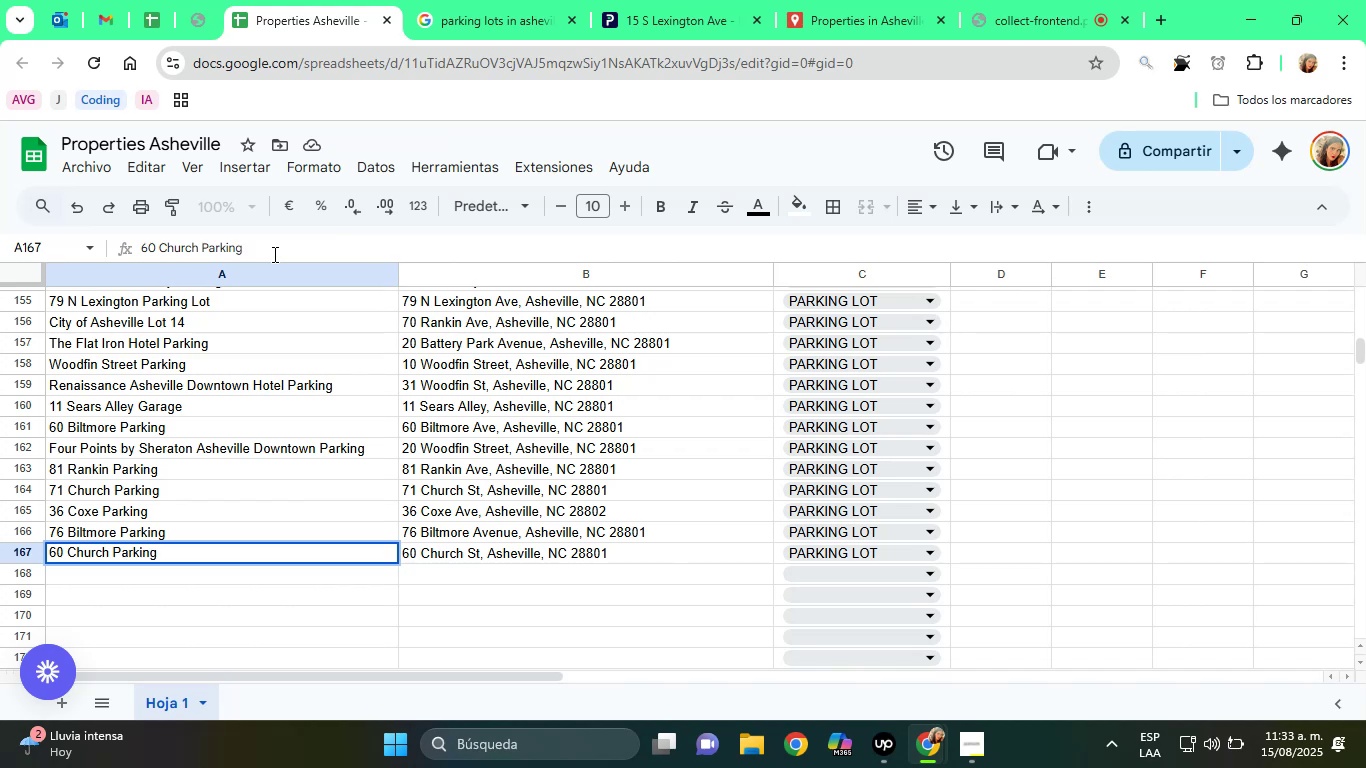 
key(Enter)
 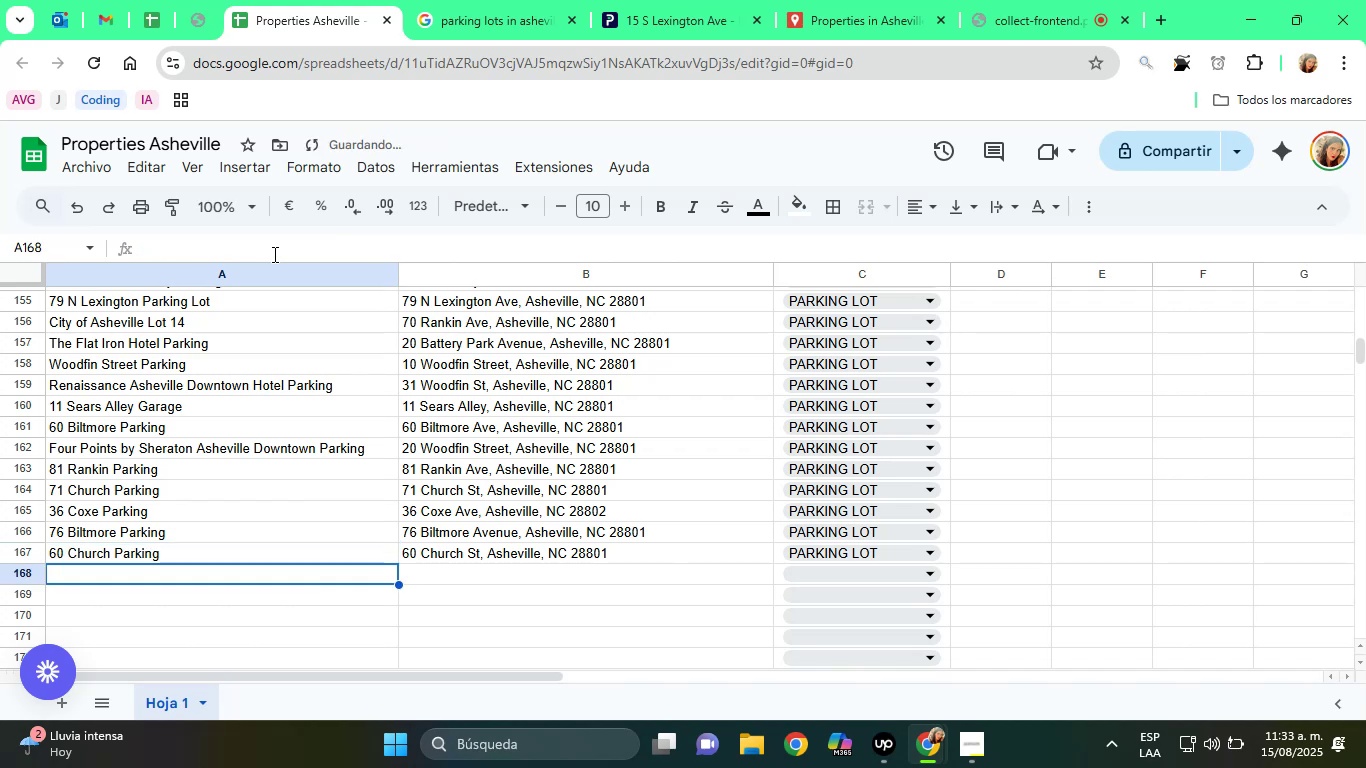 
key(ArrowUp)
 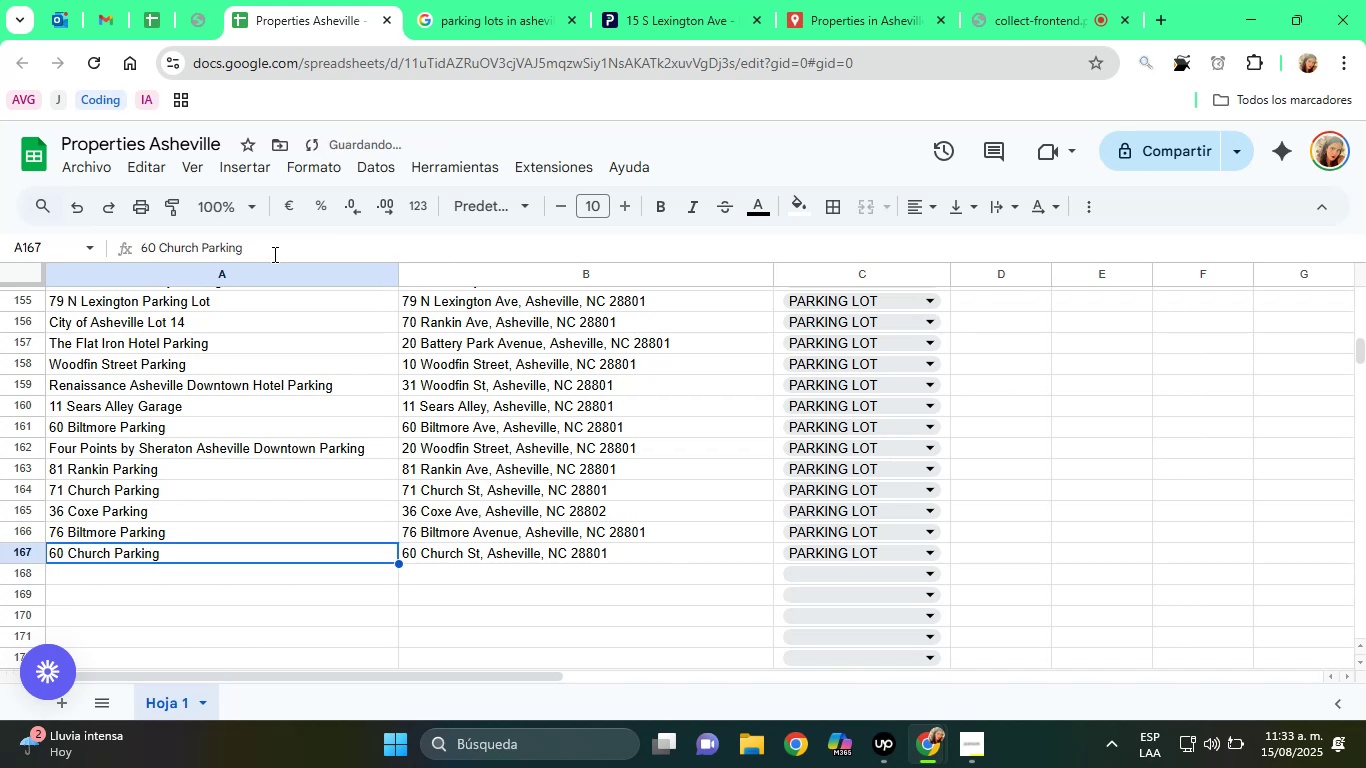 
key(ArrowRight)
 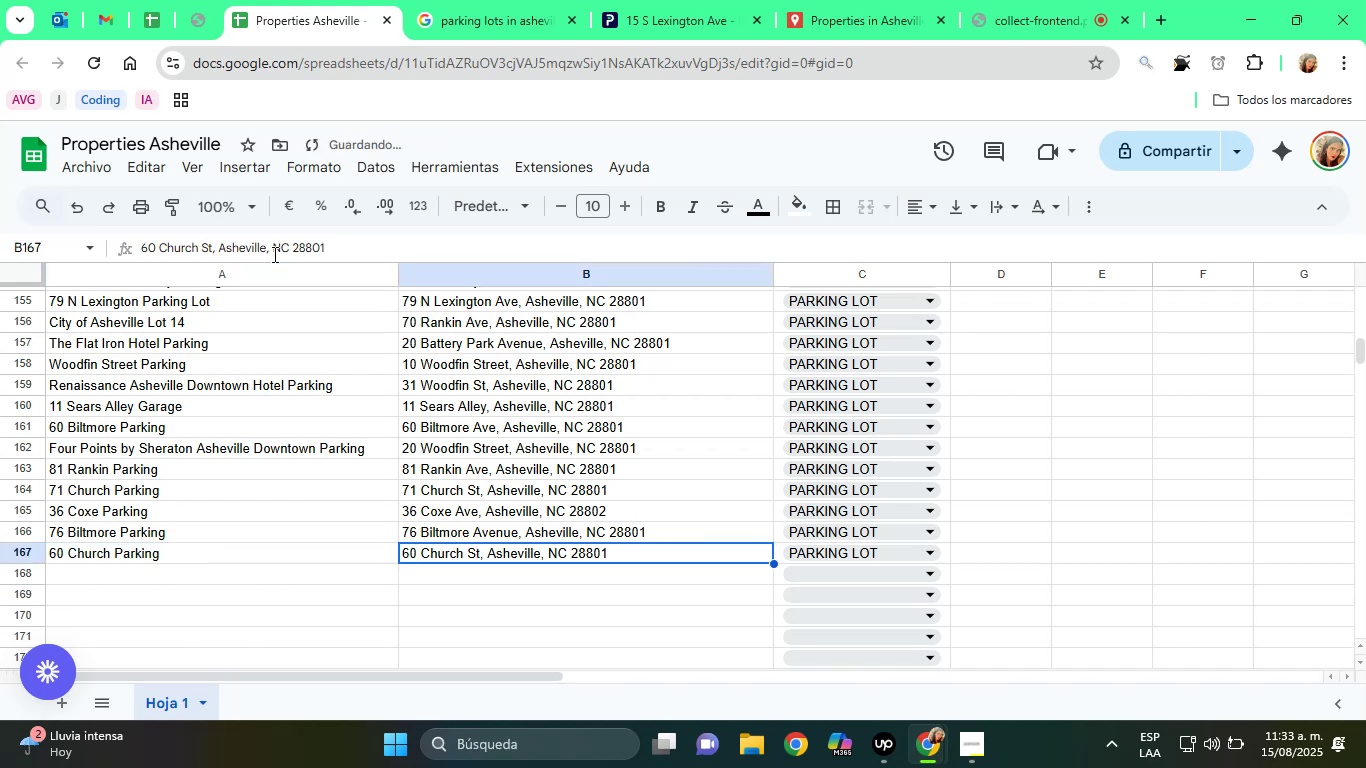 
key(ArrowRight)
 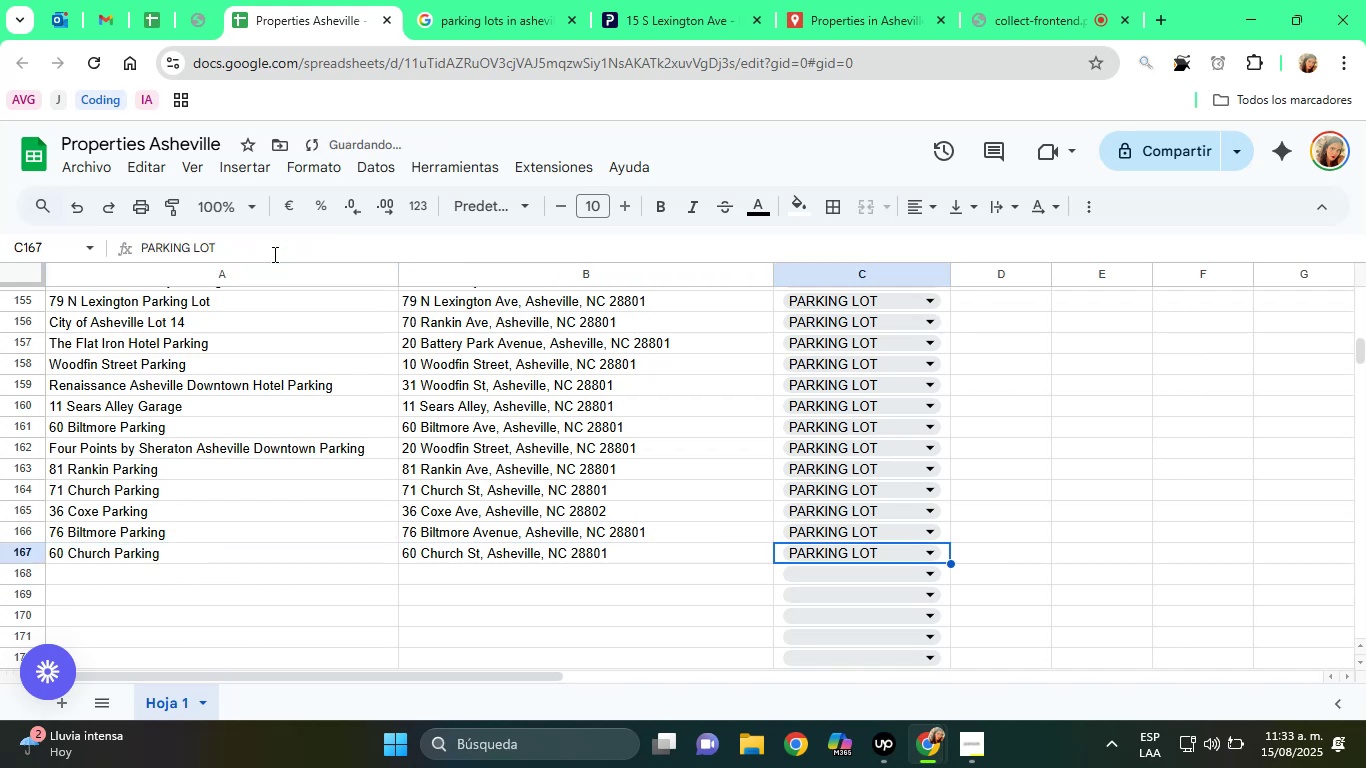 
key(ArrowLeft)
 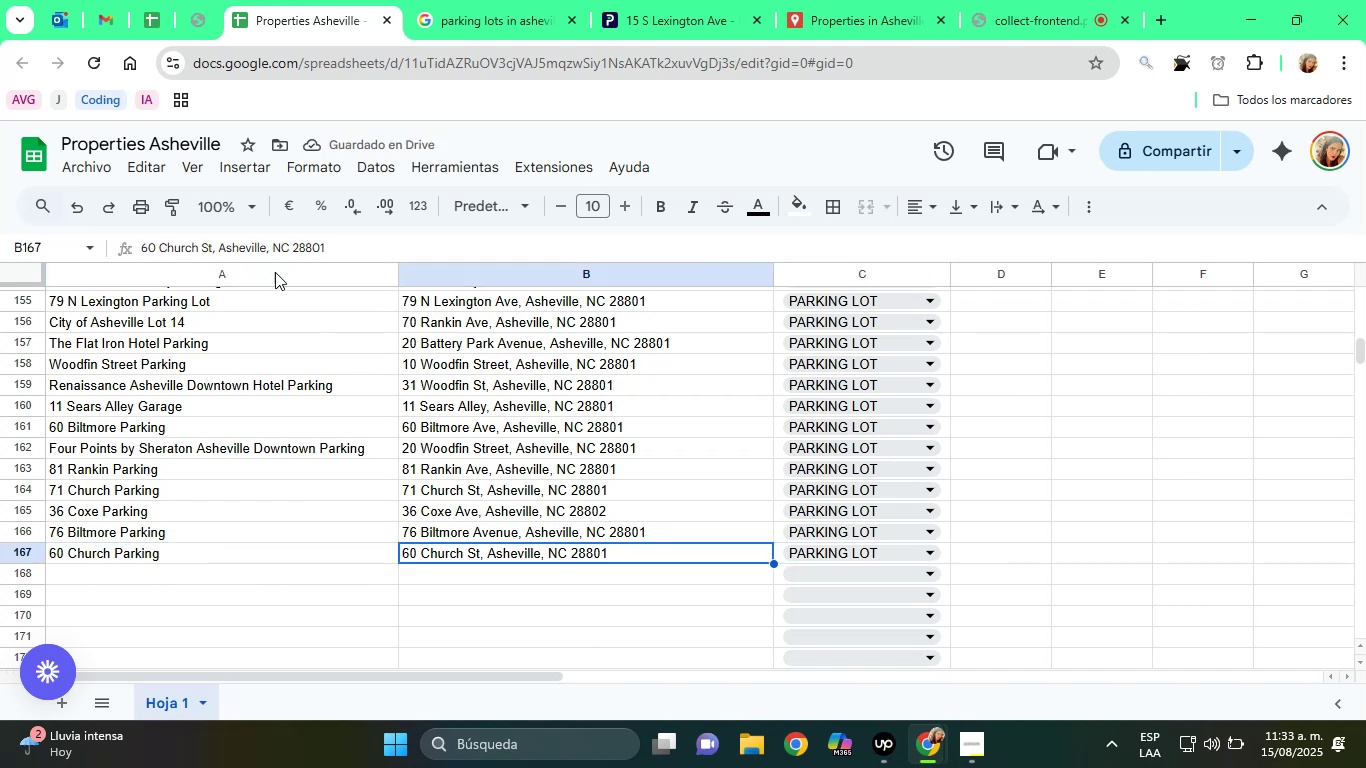 
double_click([252, 246])
 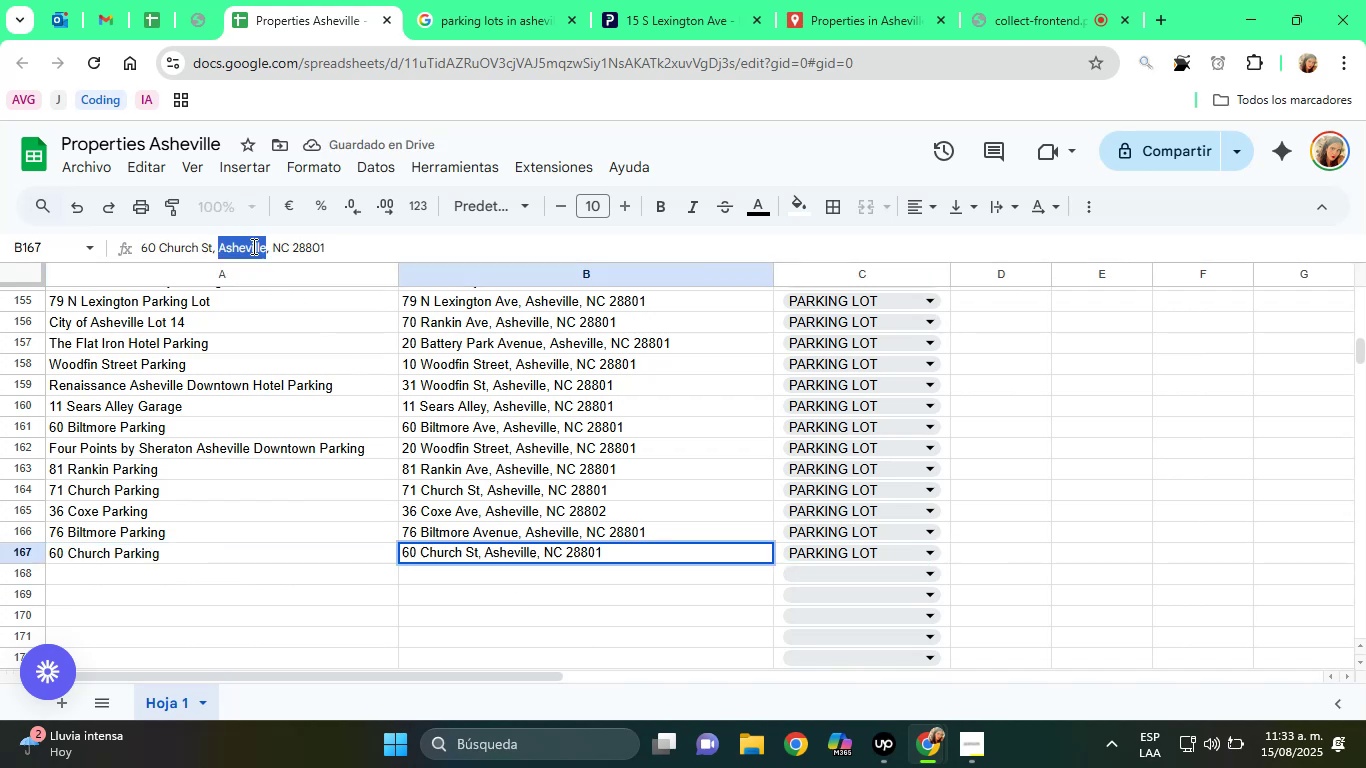 
triple_click([252, 246])
 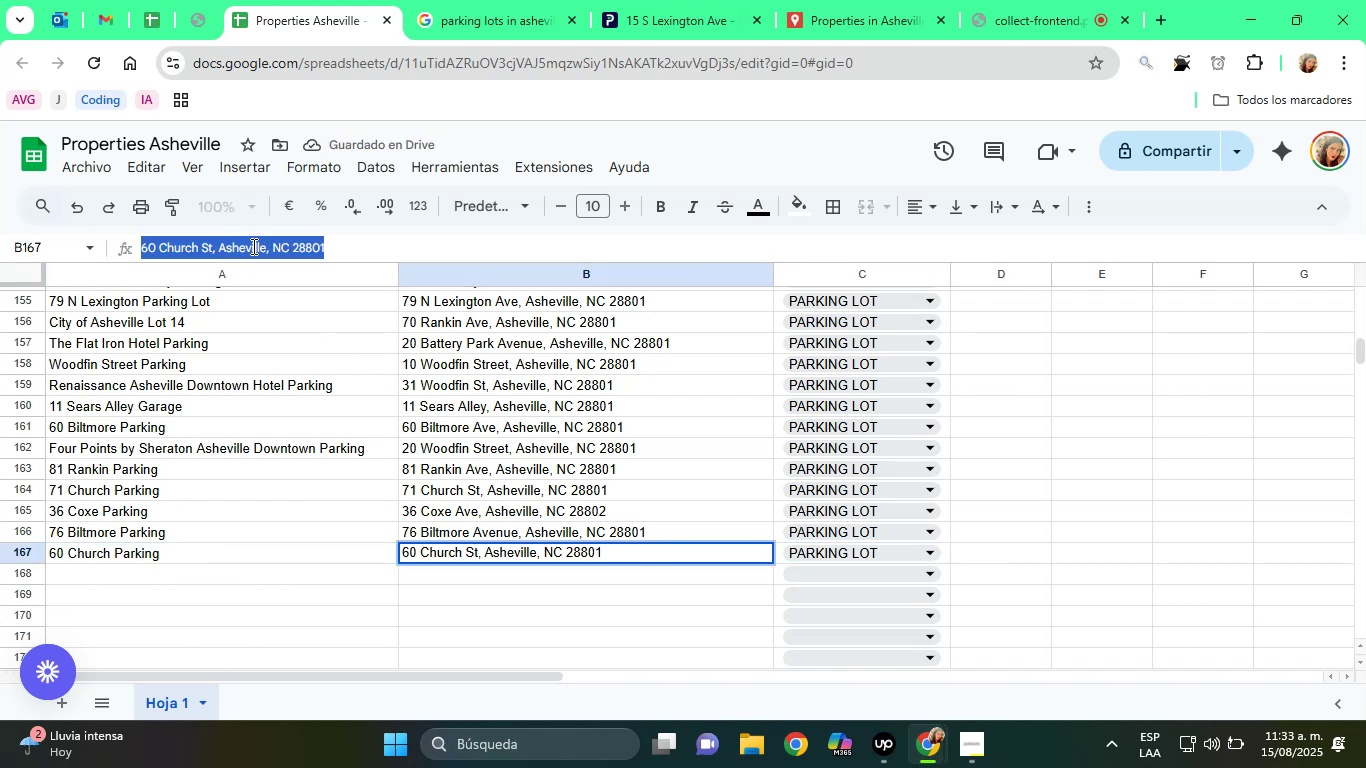 
right_click([252, 246])
 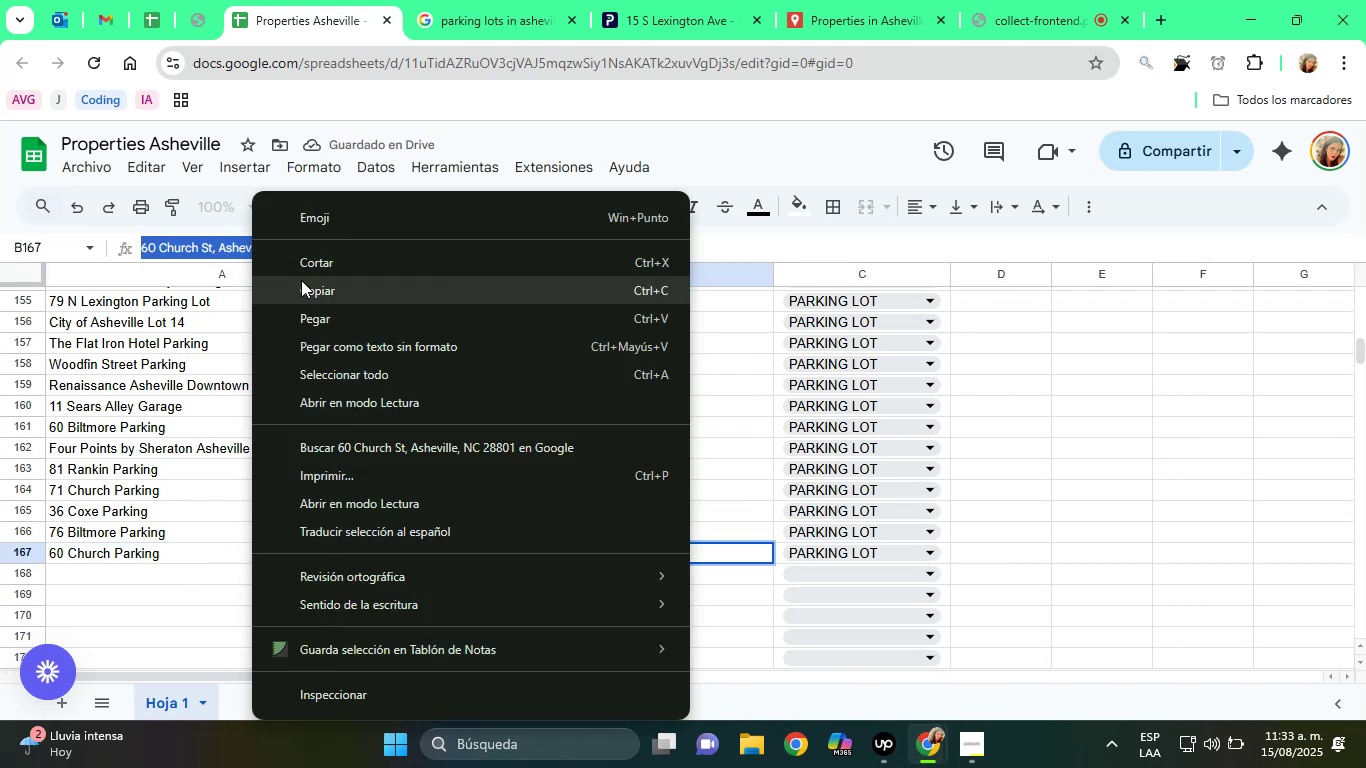 
left_click([309, 286])
 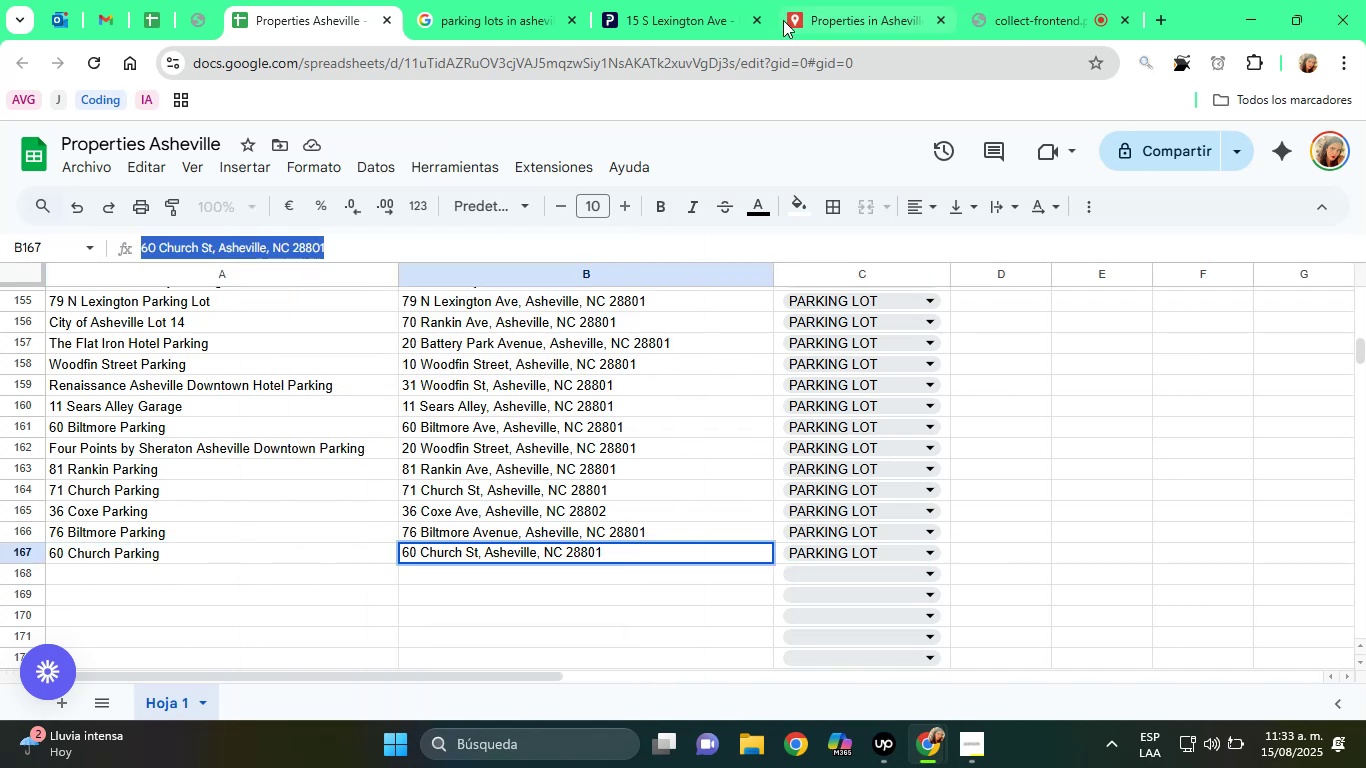 
left_click([822, 0])
 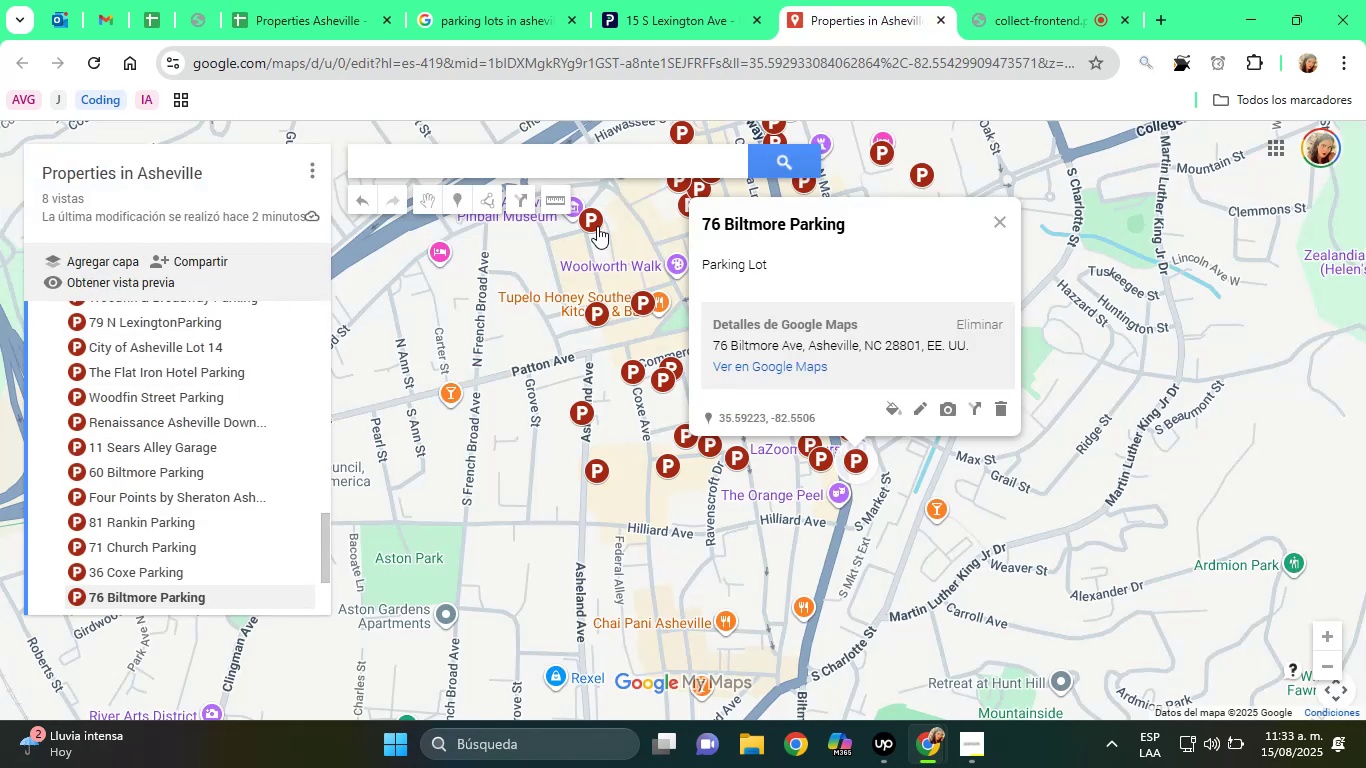 
right_click([534, 149])
 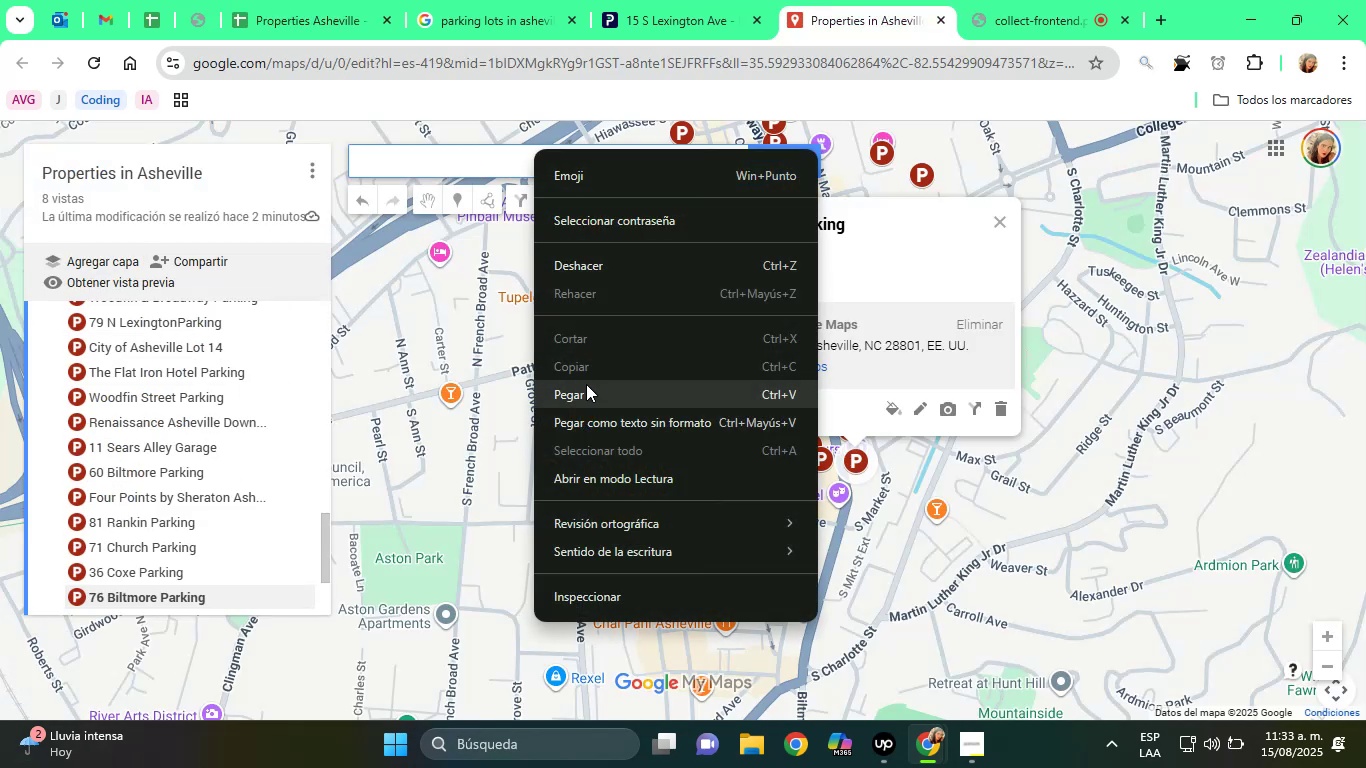 
left_click([587, 390])
 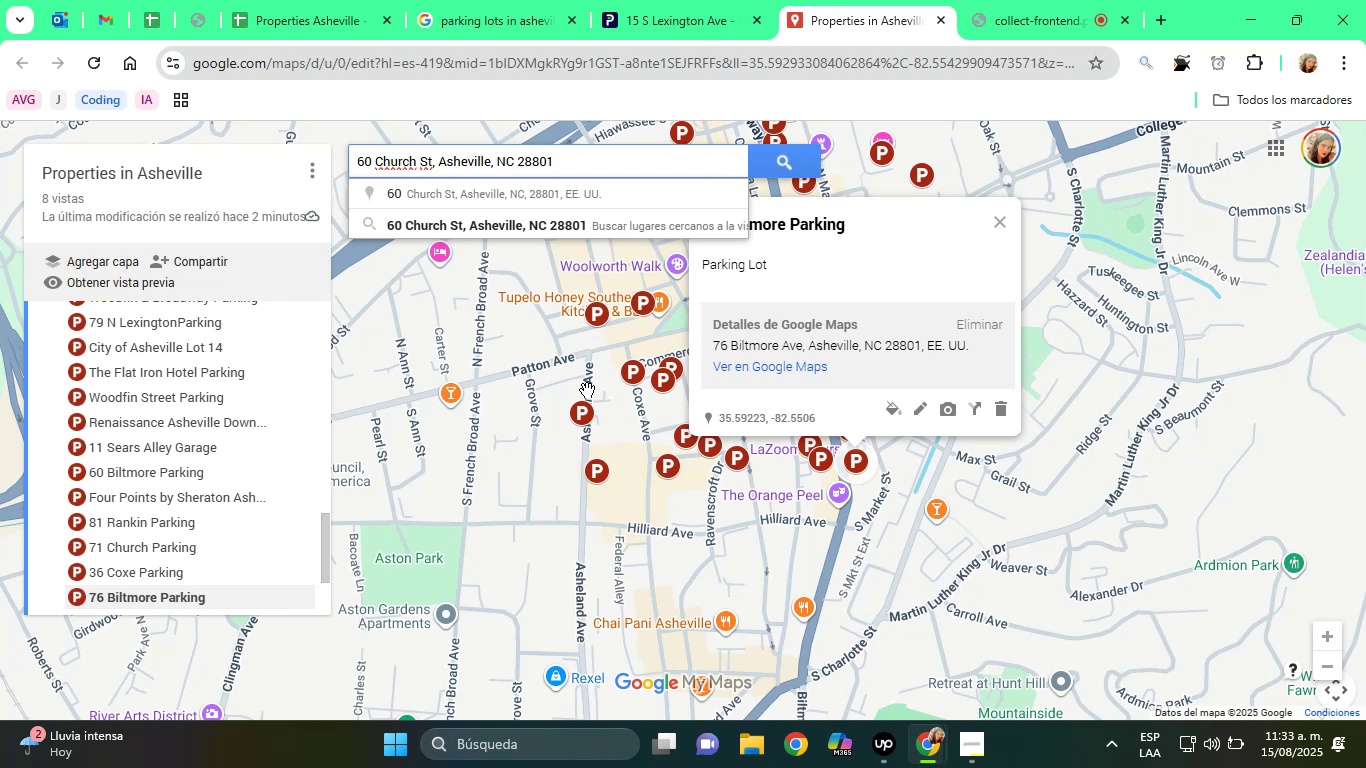 
wait(12.01)
 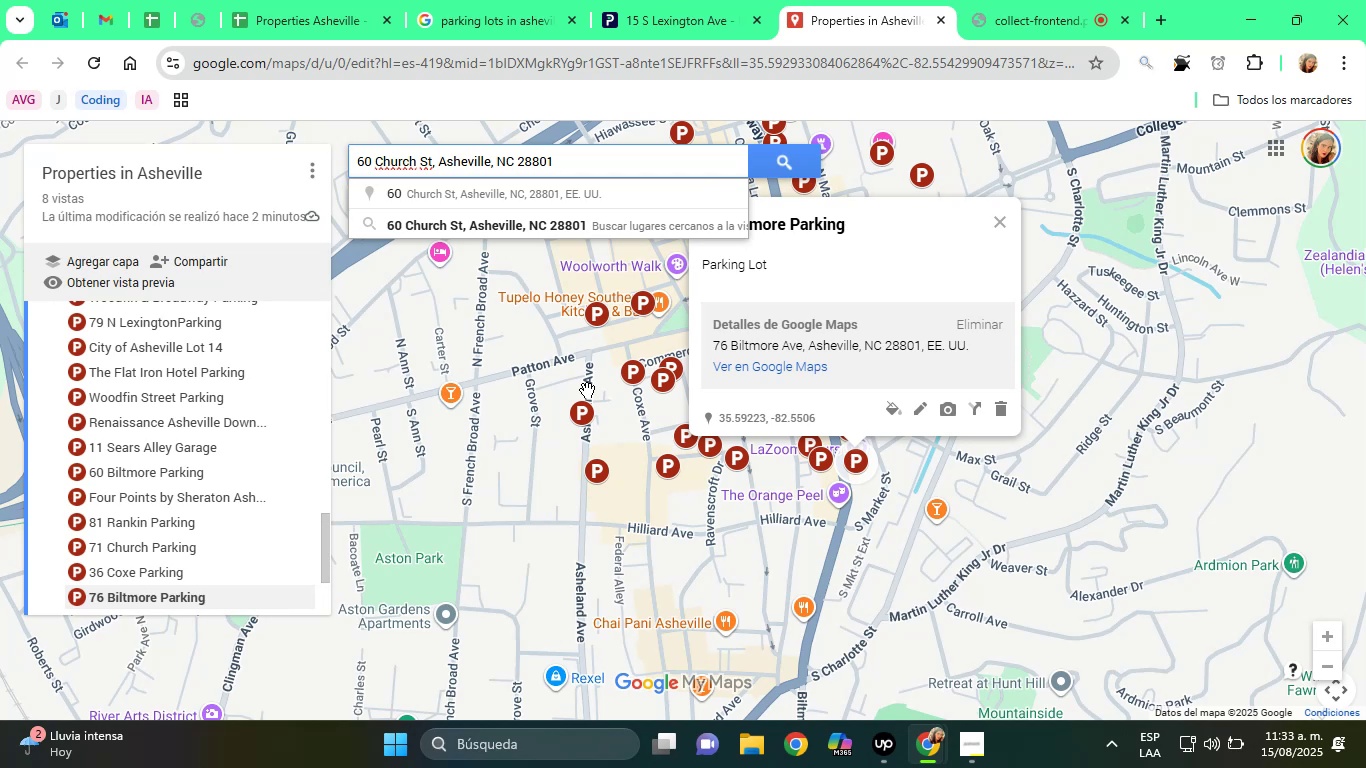 
left_click([644, 215])
 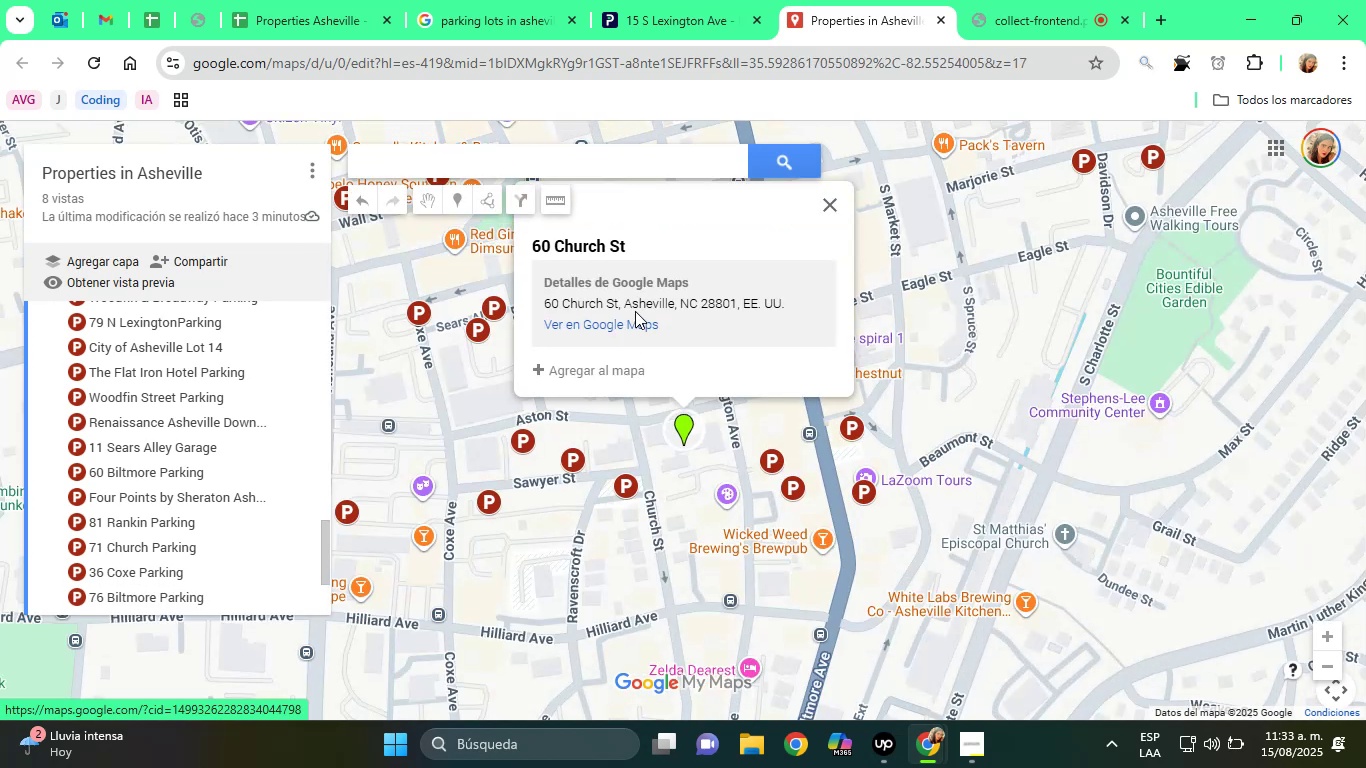 
left_click([606, 370])
 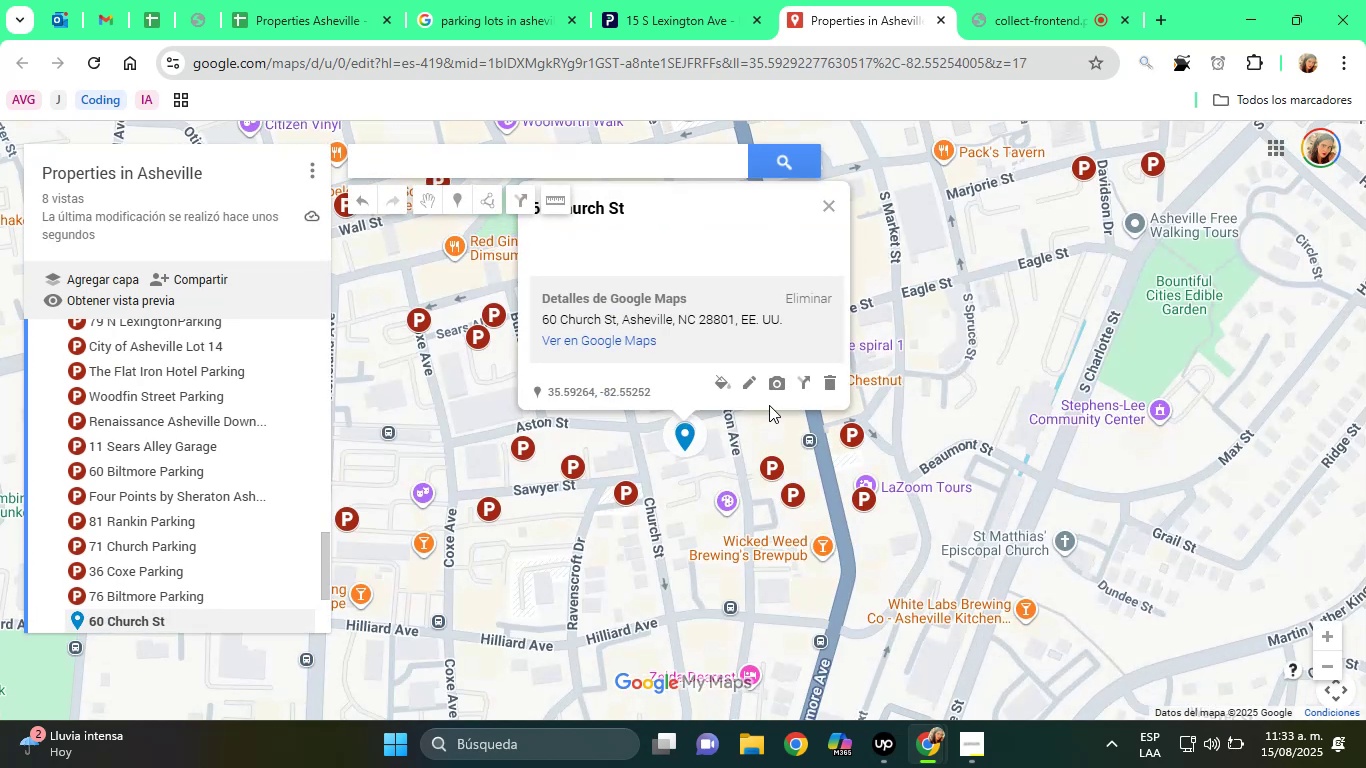 
left_click([722, 385])
 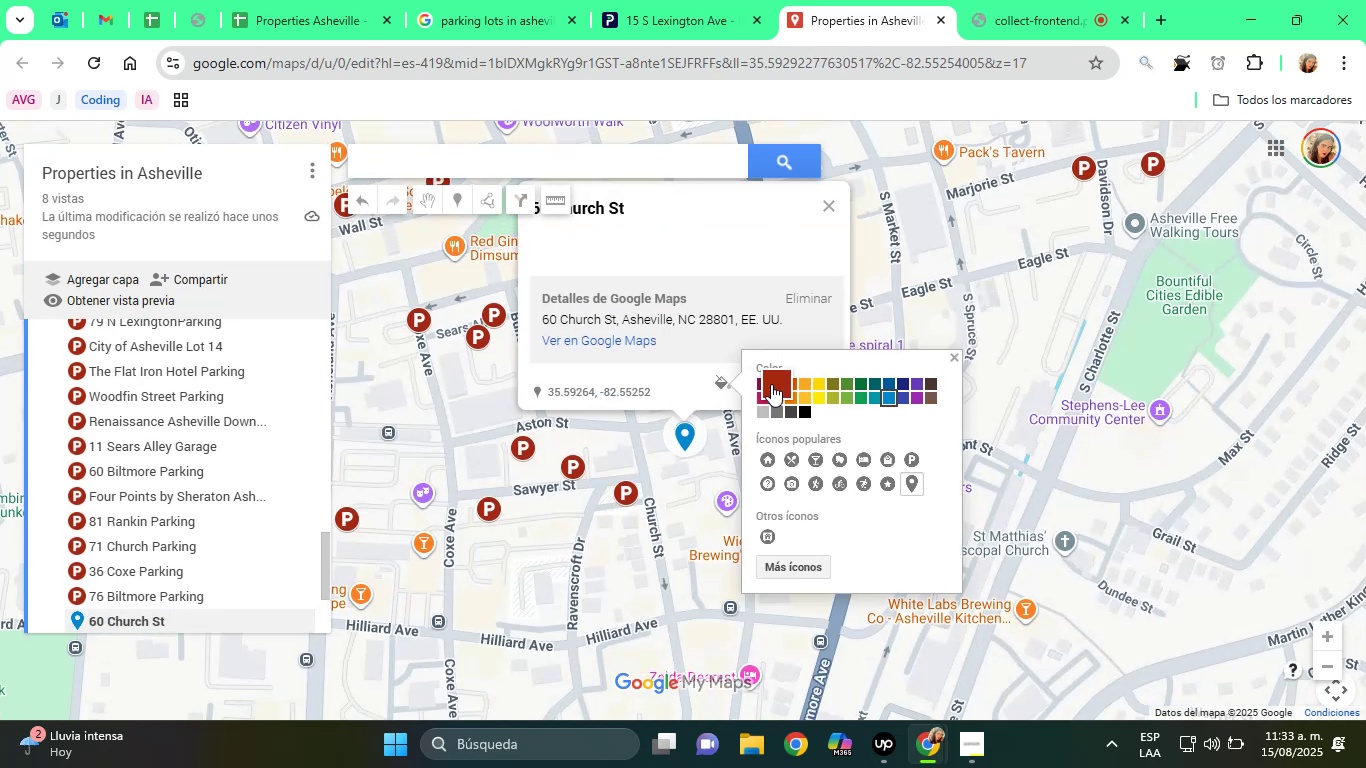 
left_click([771, 384])
 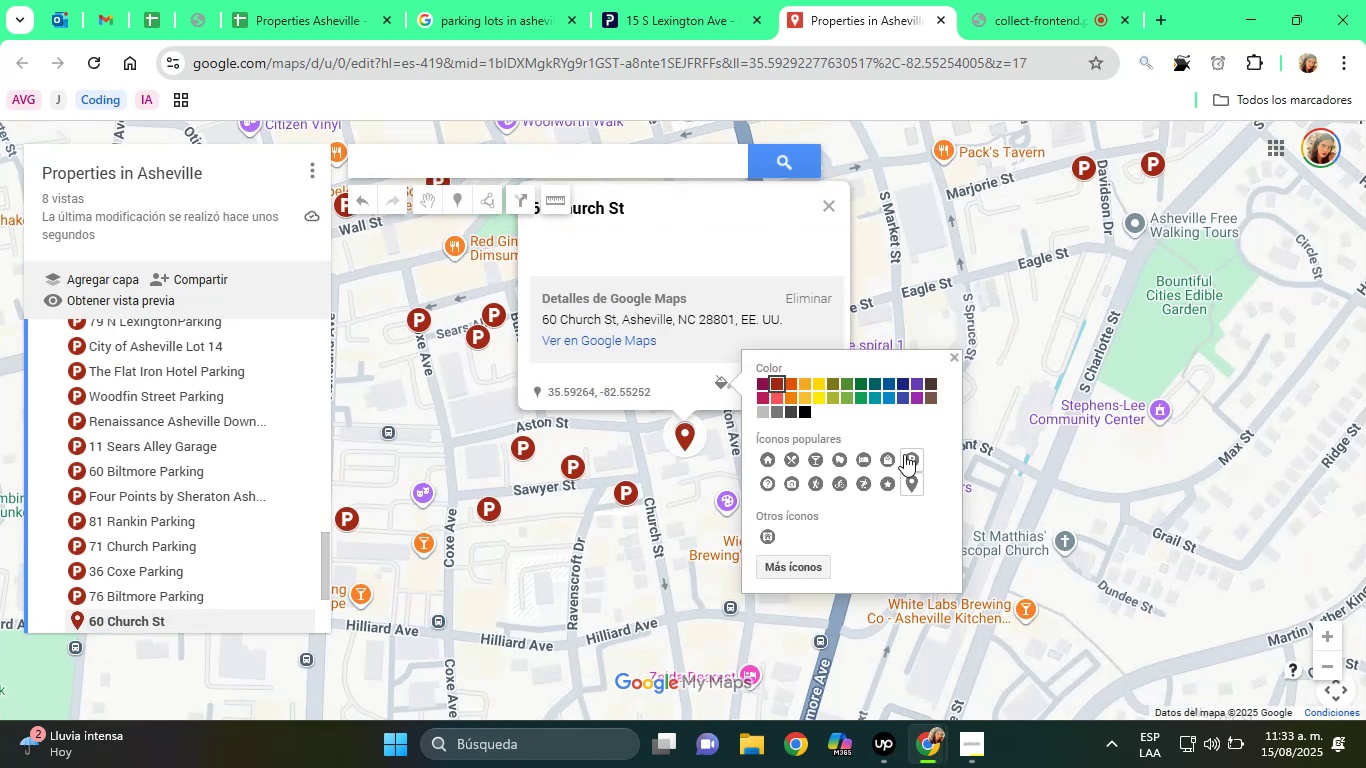 
left_click([910, 456])
 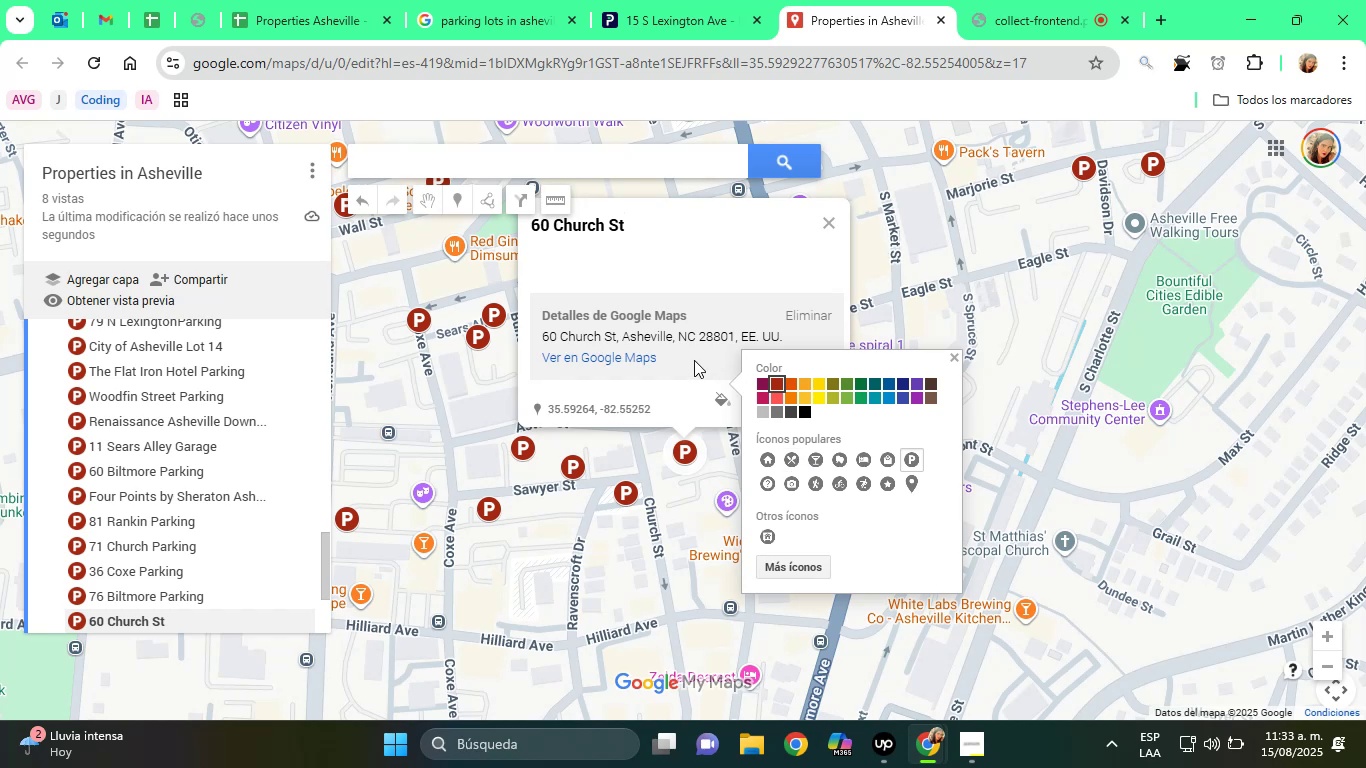 
left_click([335, 15])
 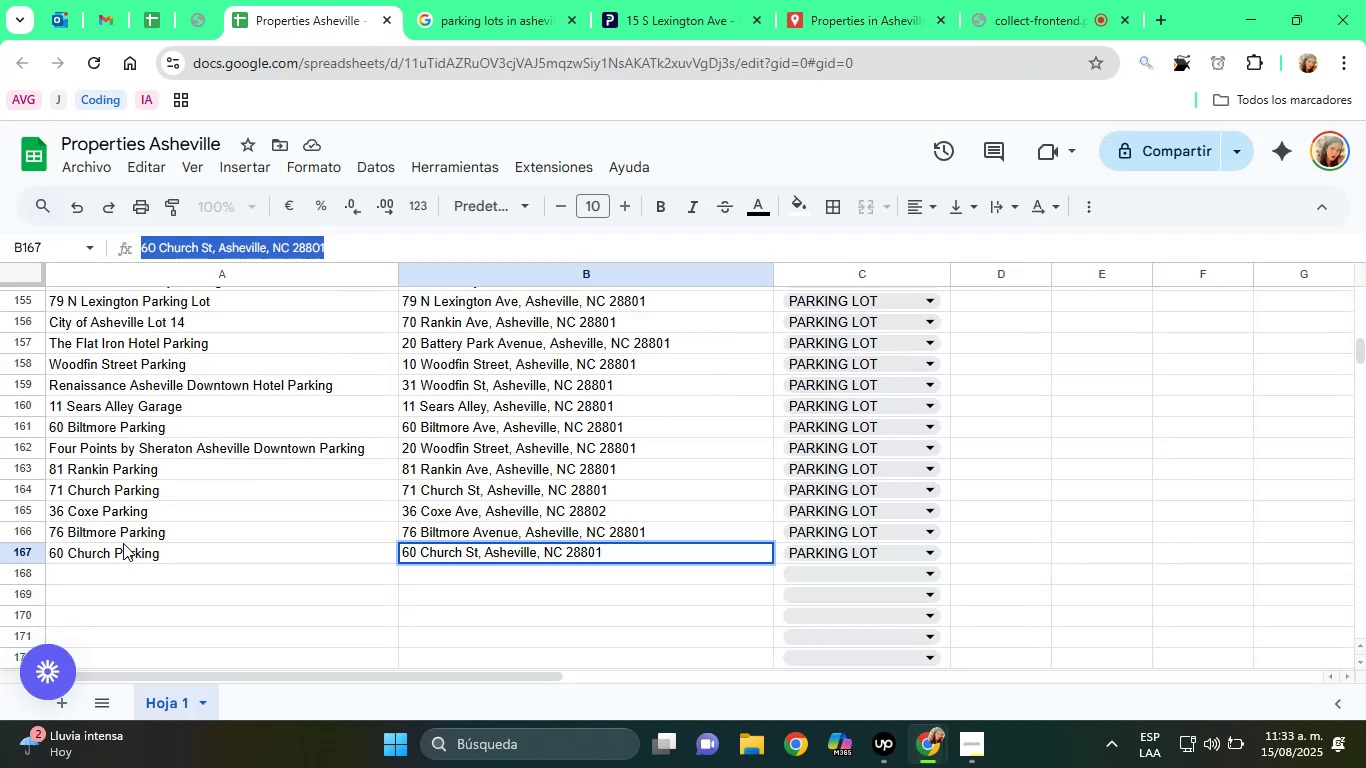 
left_click([118, 548])
 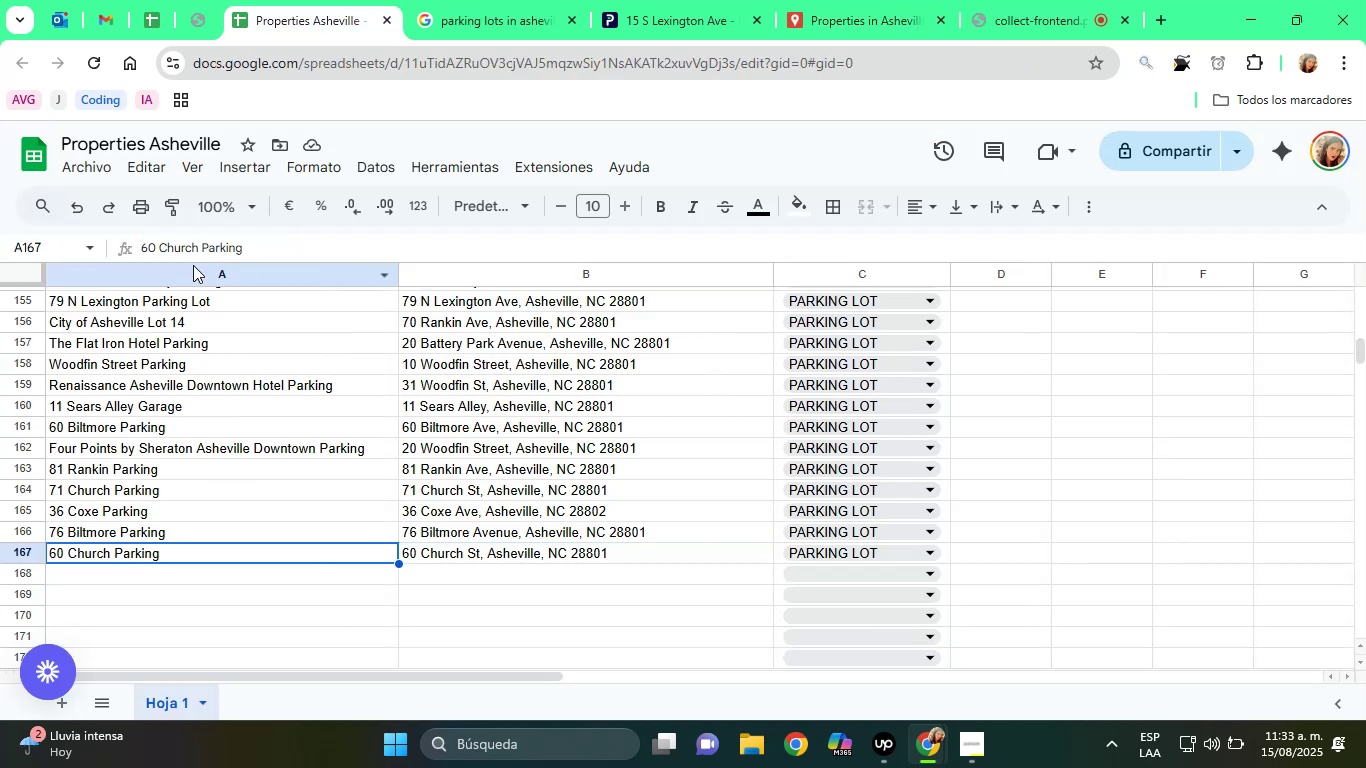 
double_click([180, 246])
 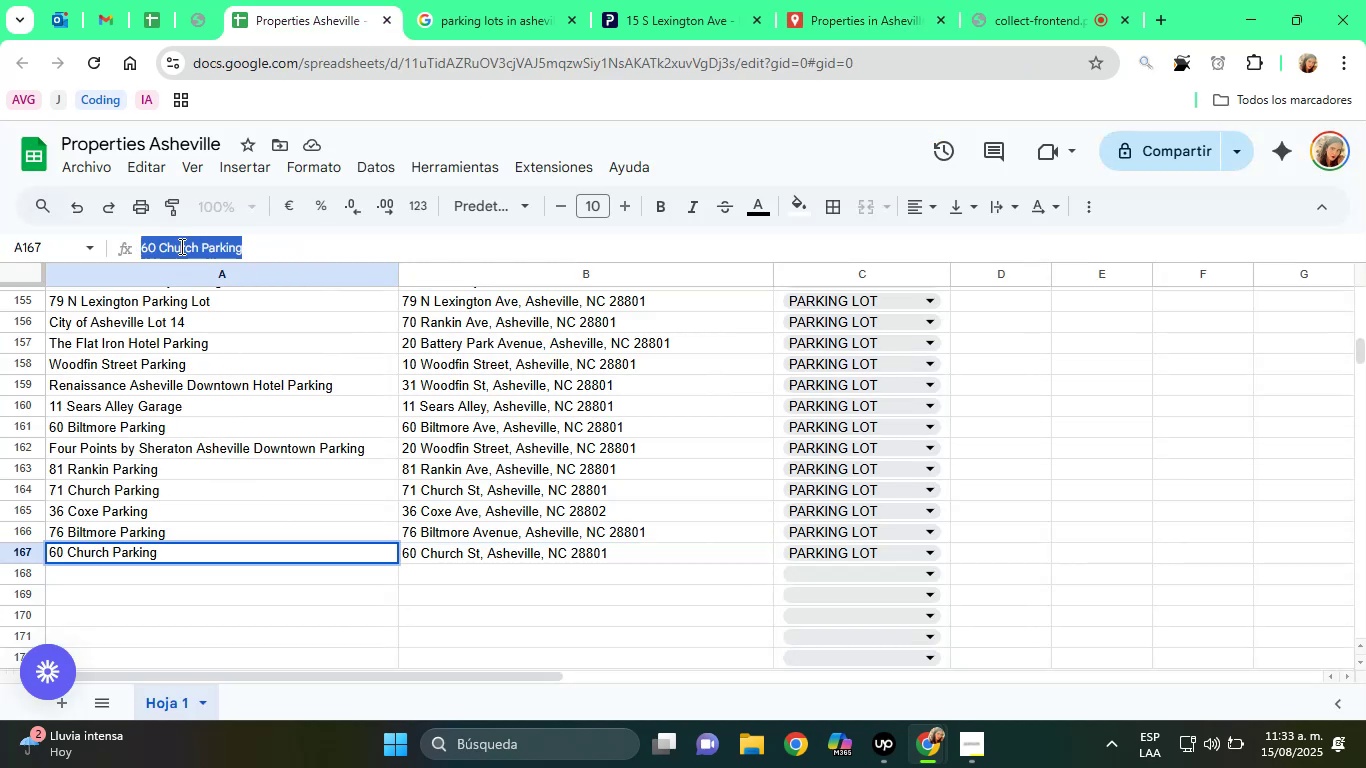 
triple_click([180, 246])
 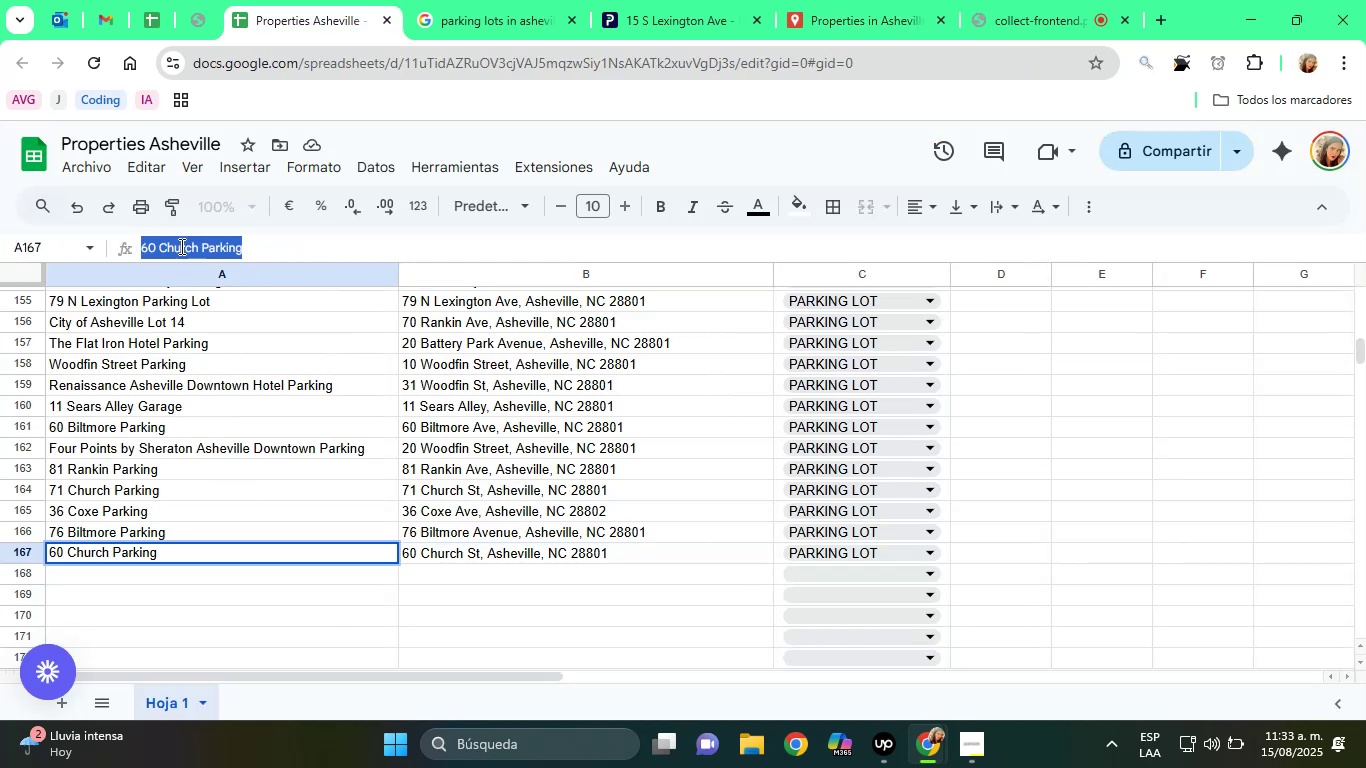 
right_click([180, 246])
 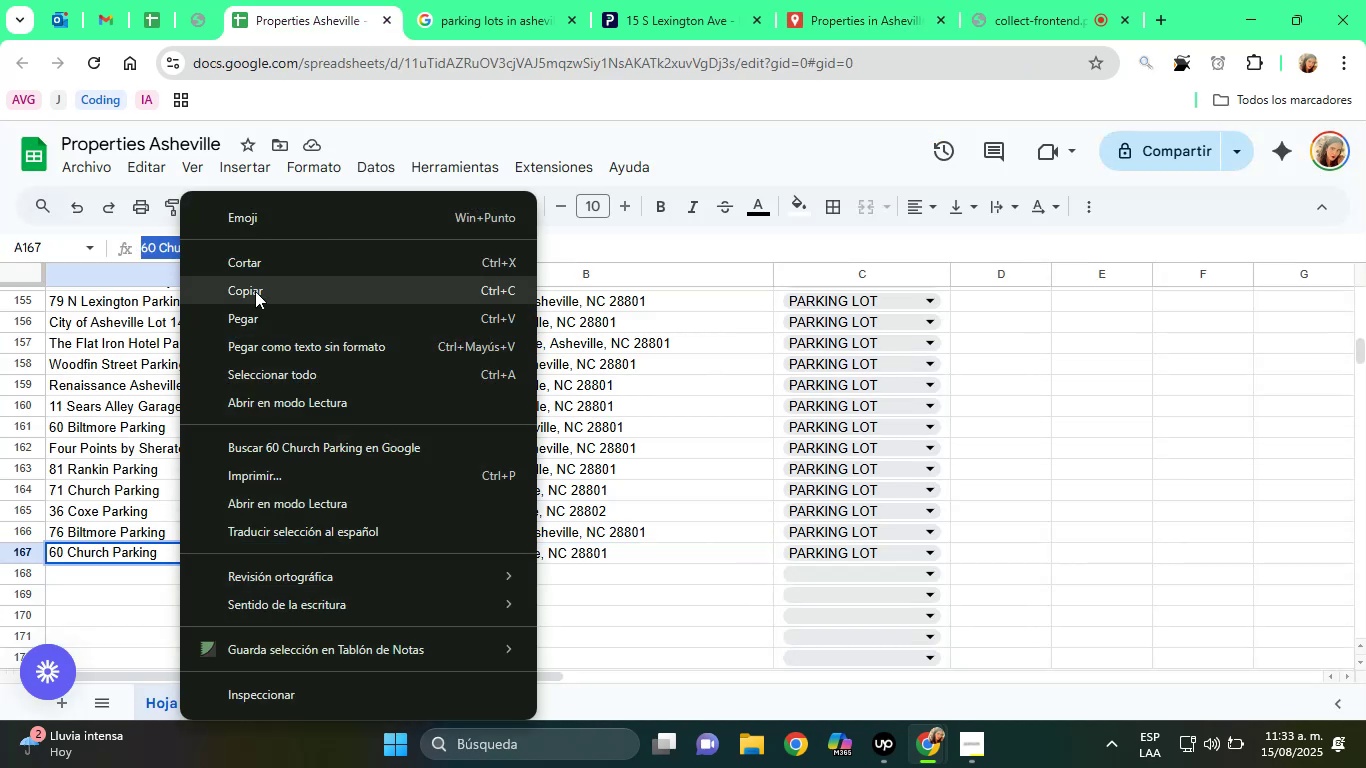 
left_click([256, 291])
 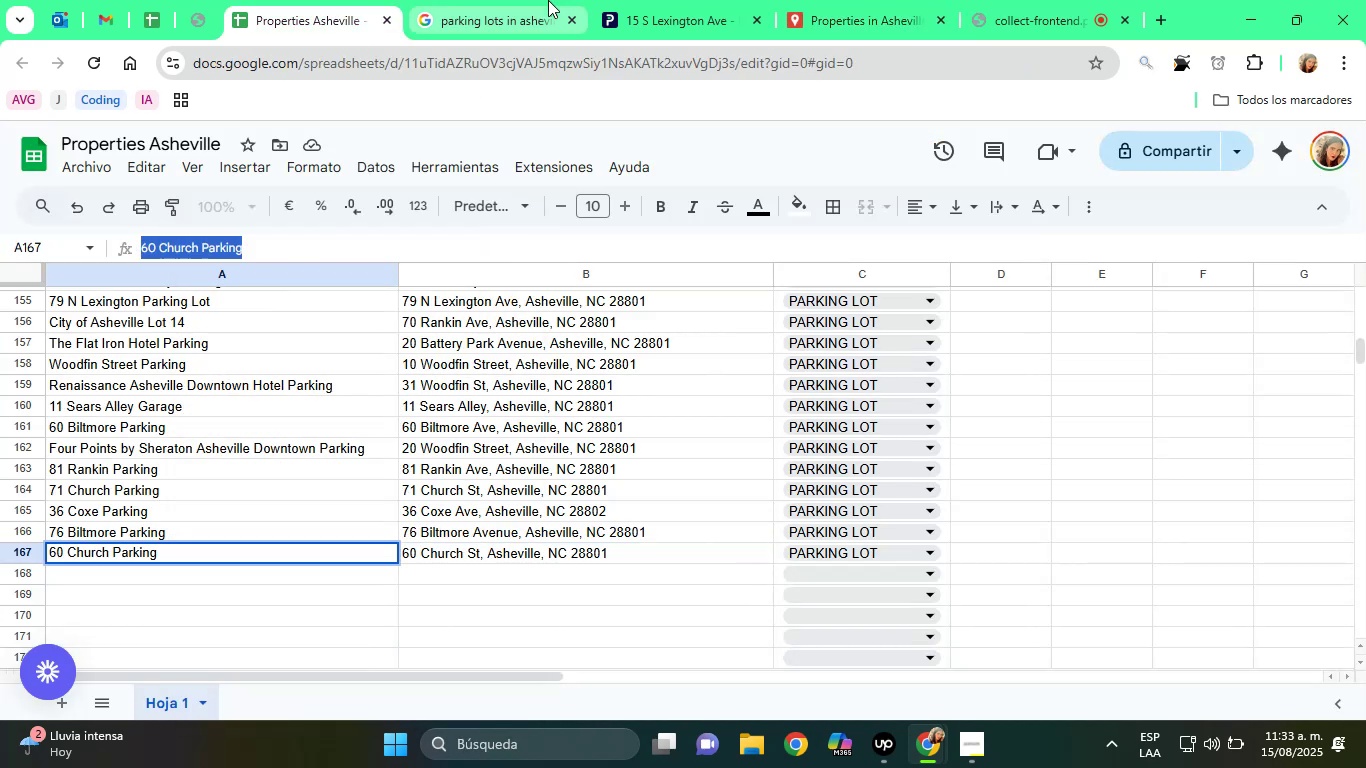 
left_click([545, 0])
 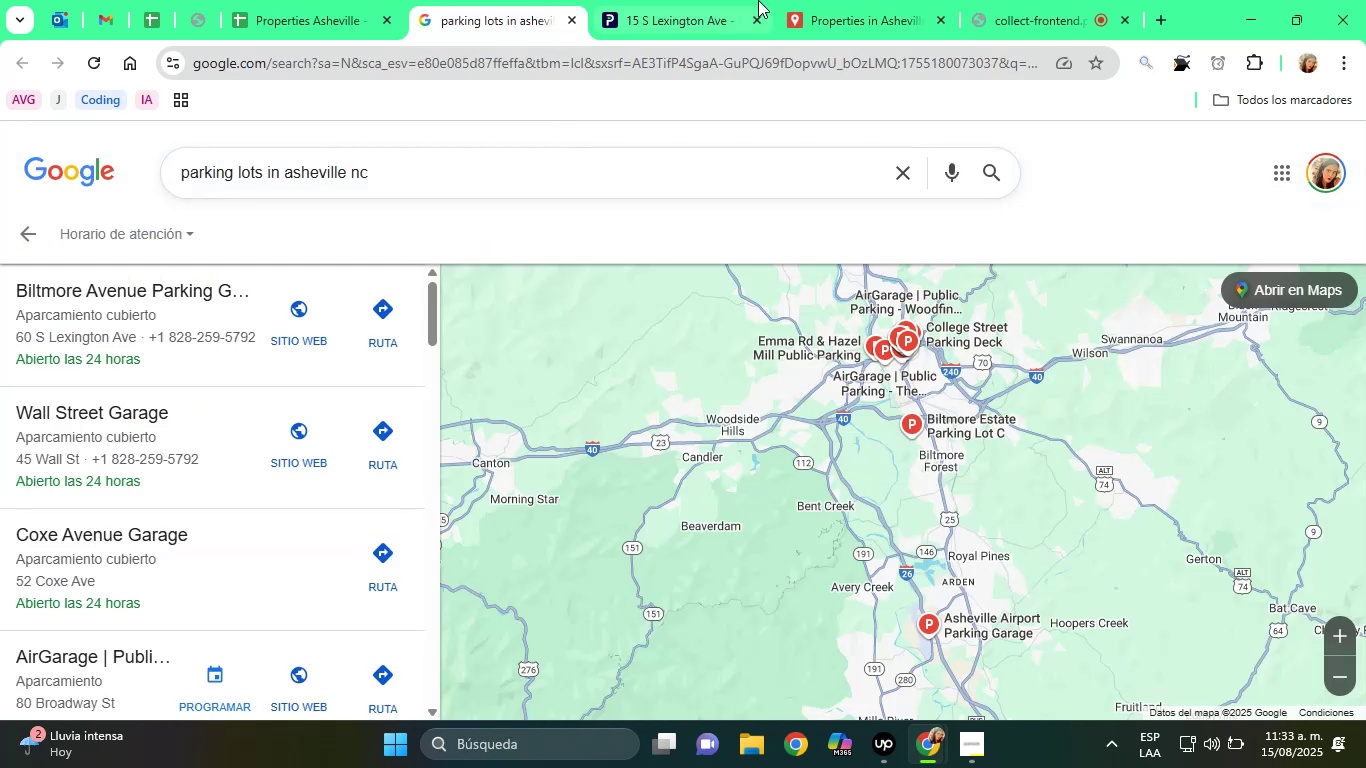 
left_click([758, 0])
 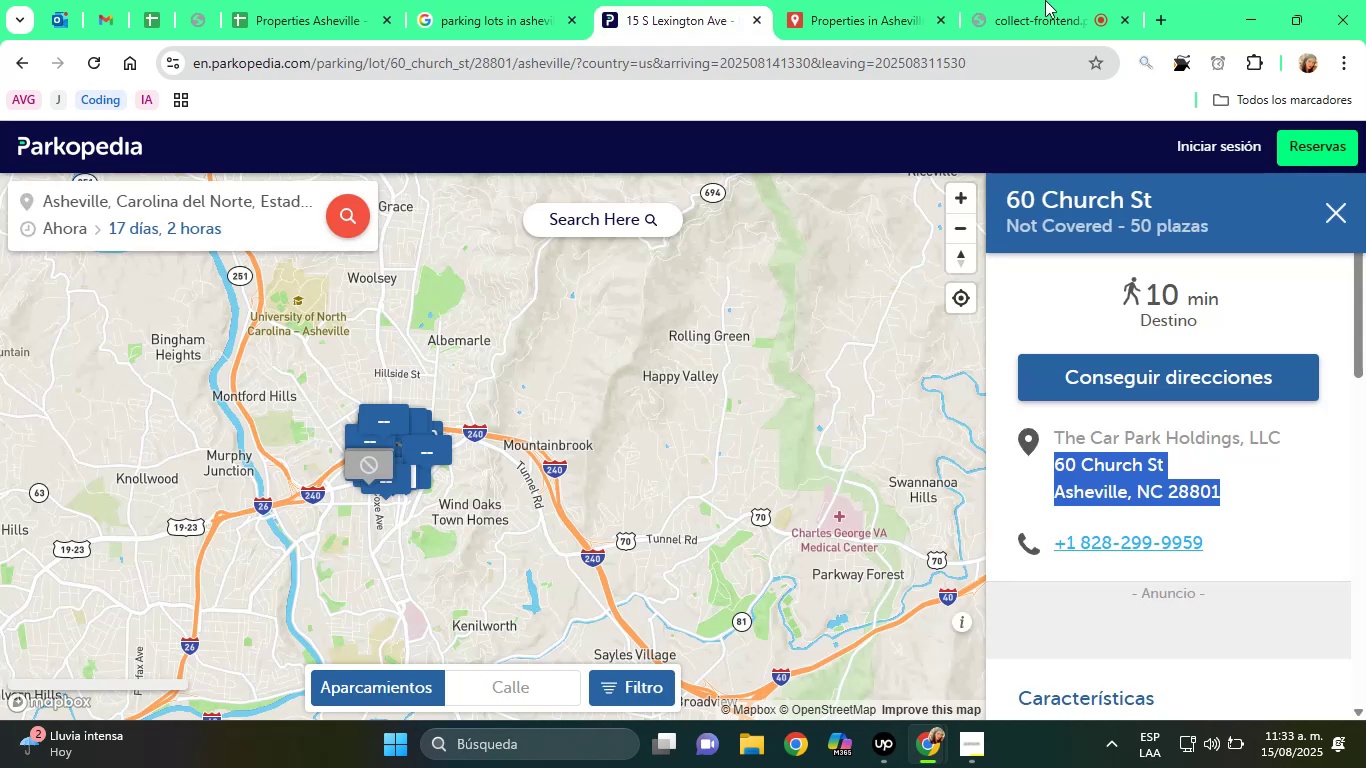 
left_click([881, 0])
 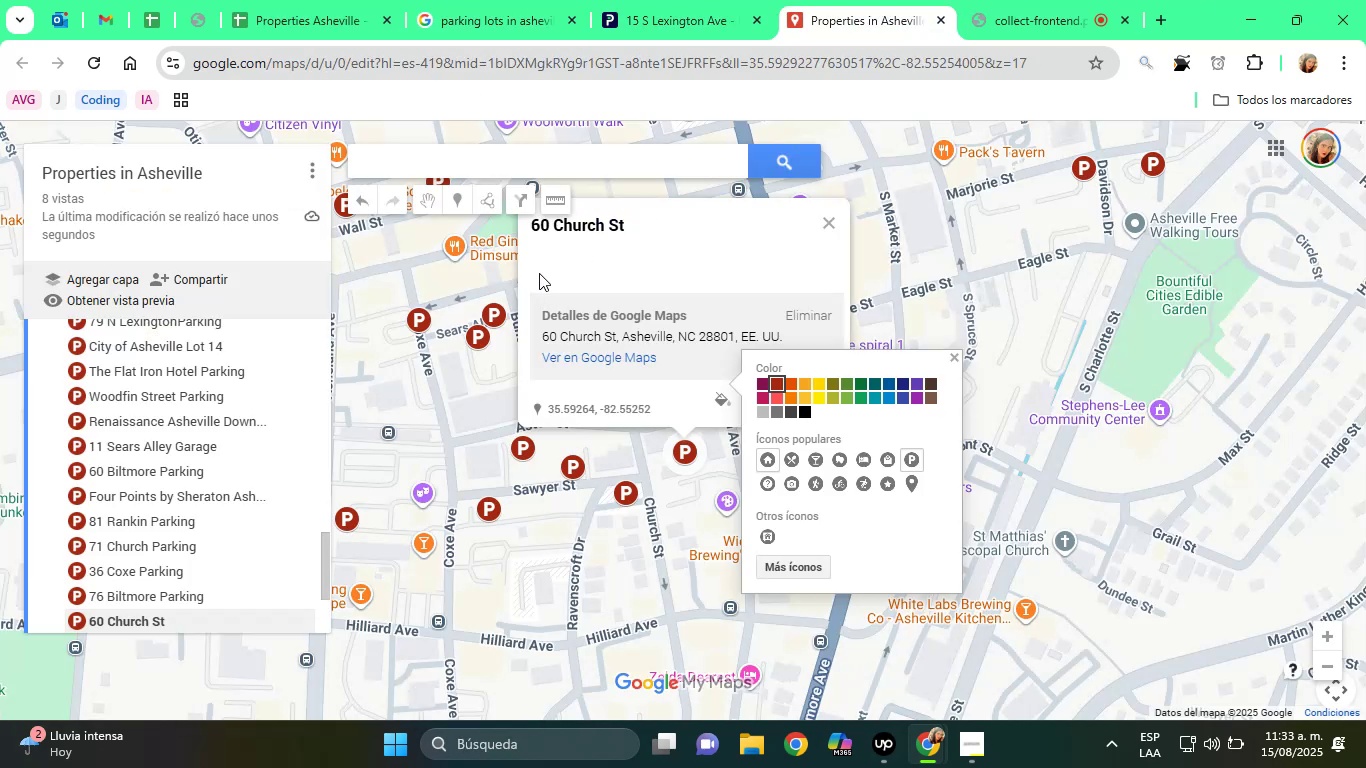 
left_click([592, 245])
 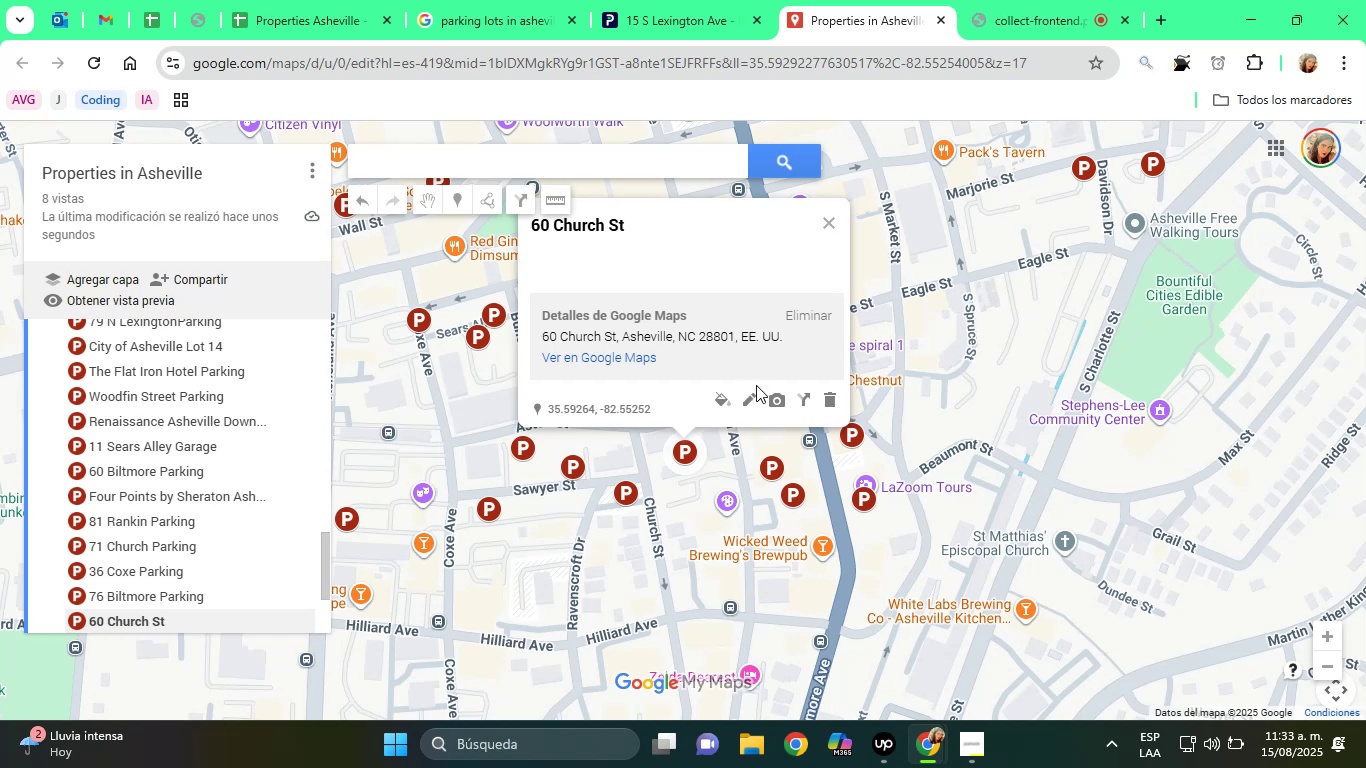 
left_click([755, 393])
 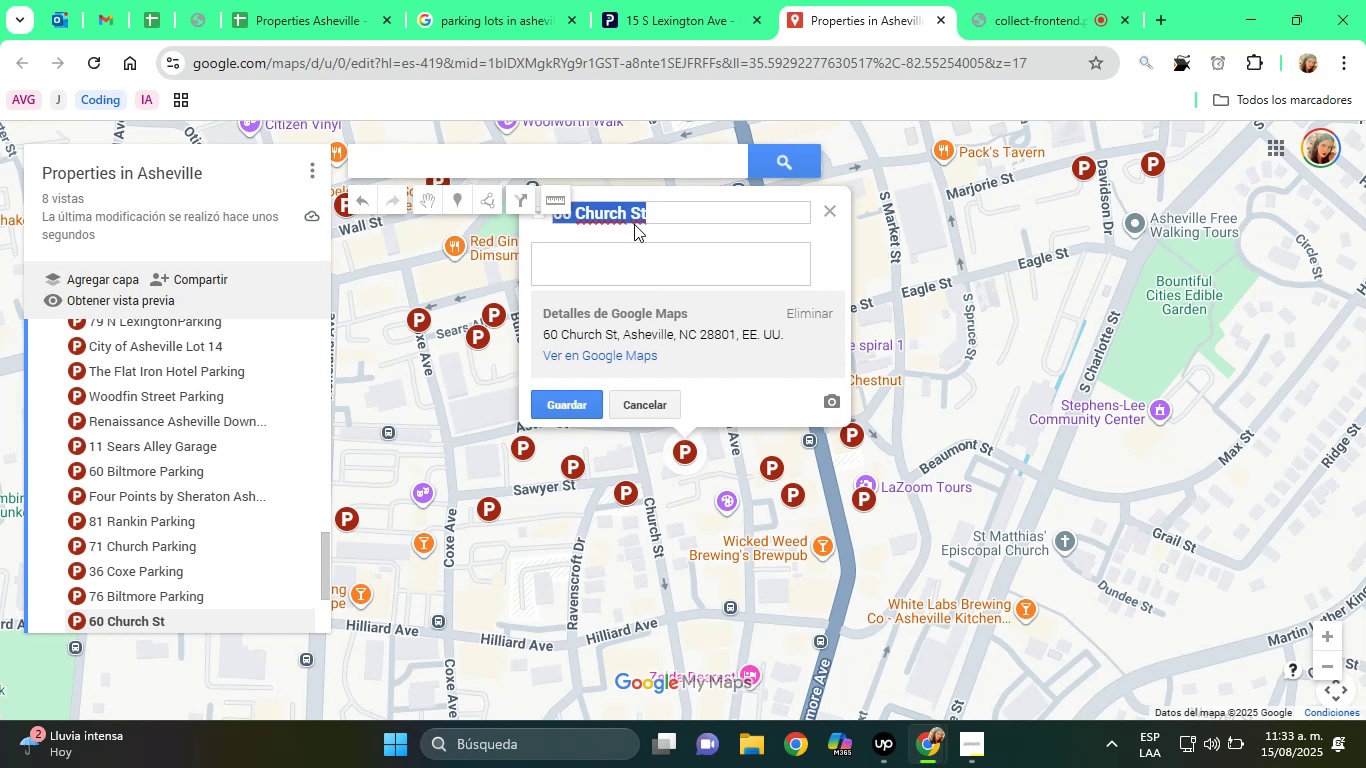 
right_click([604, 205])
 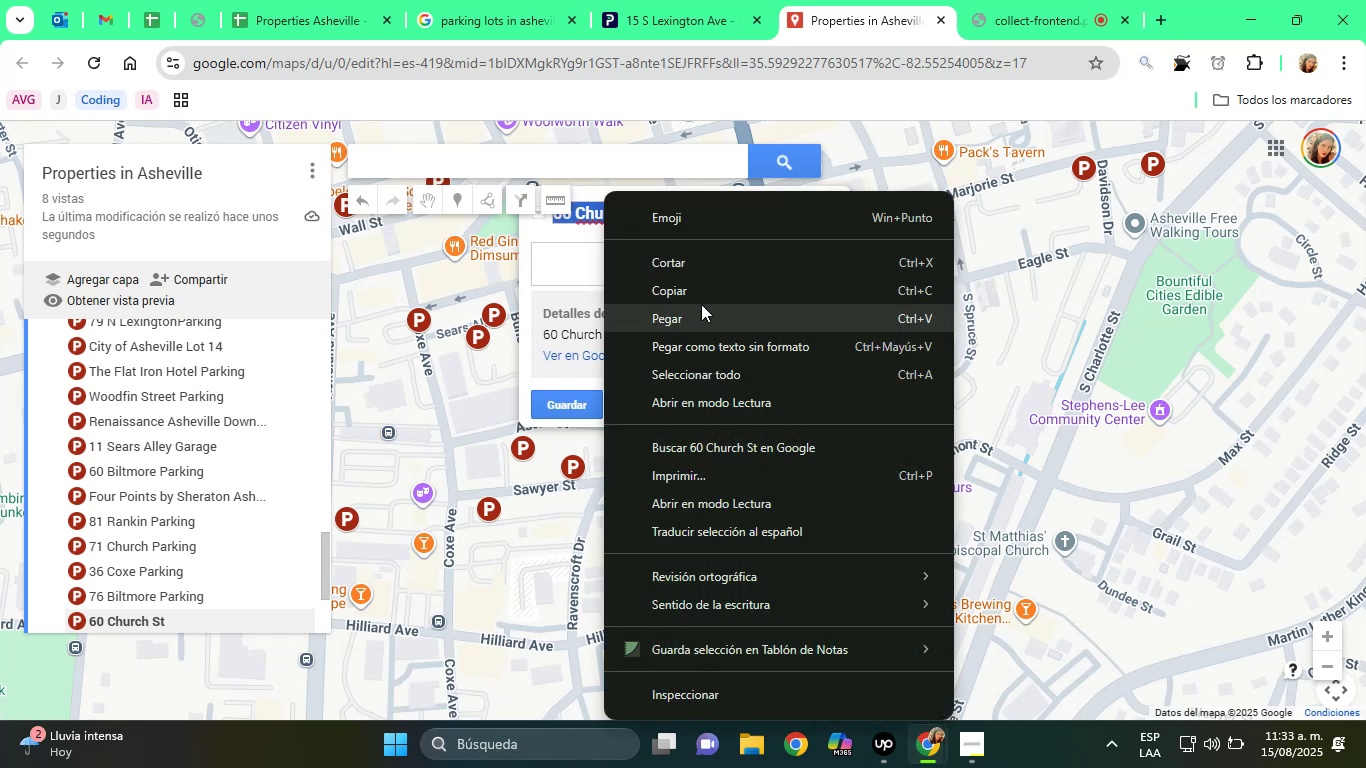 
left_click([708, 312])
 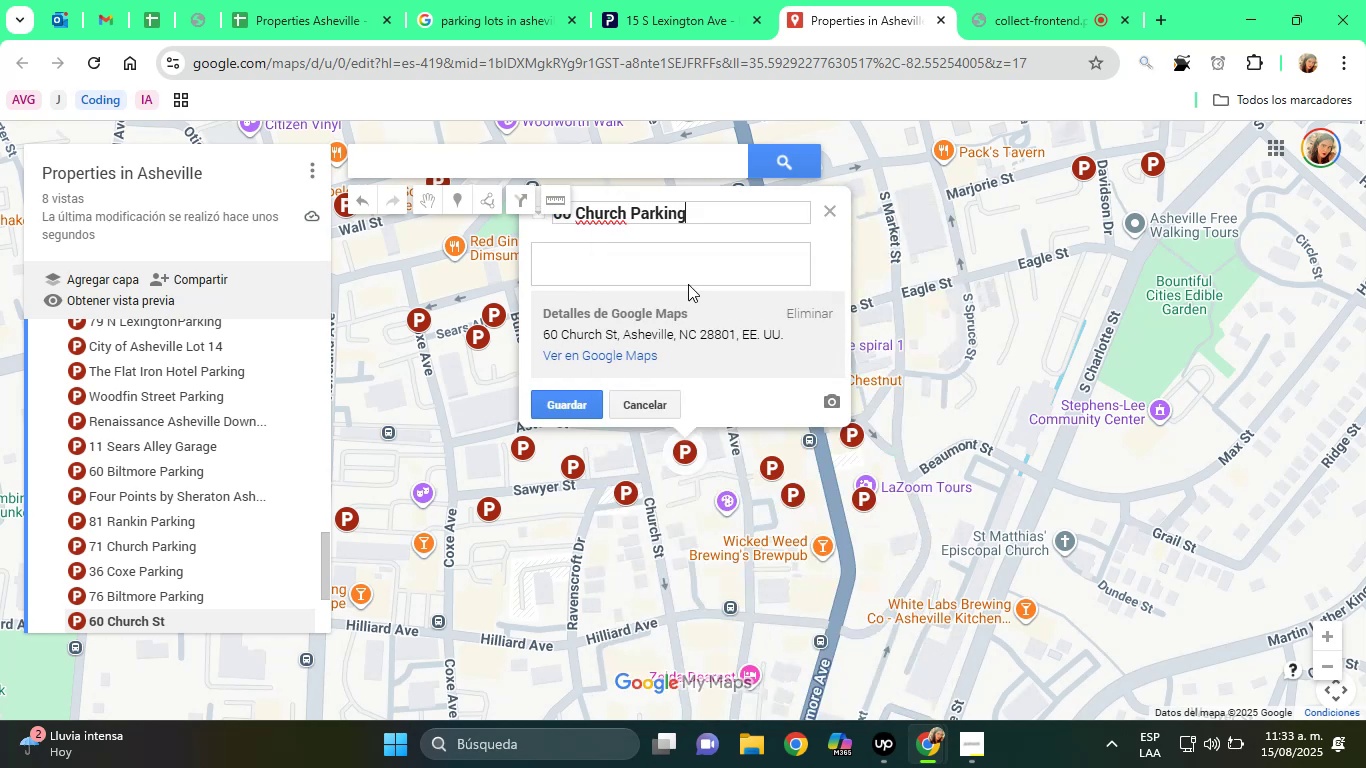 
left_click([679, 271])
 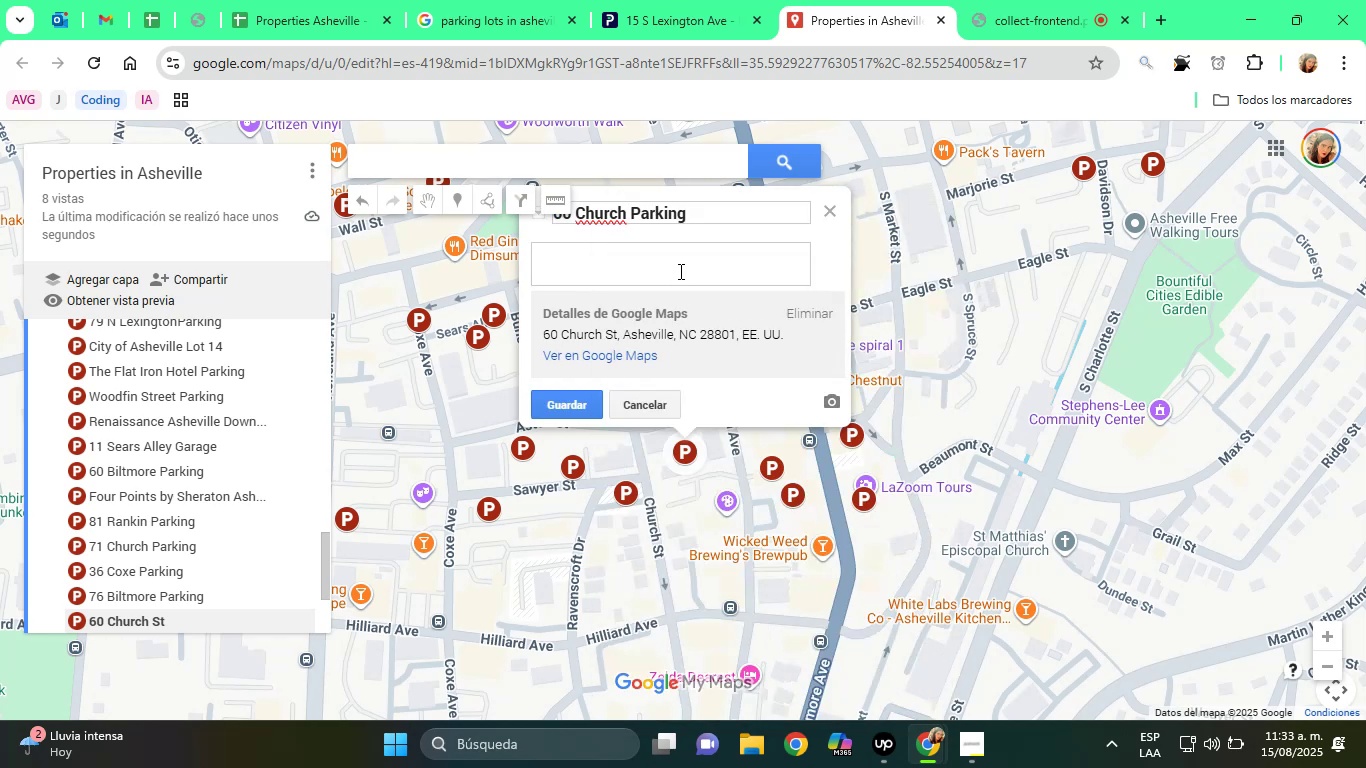 
type(Parking Lot)
 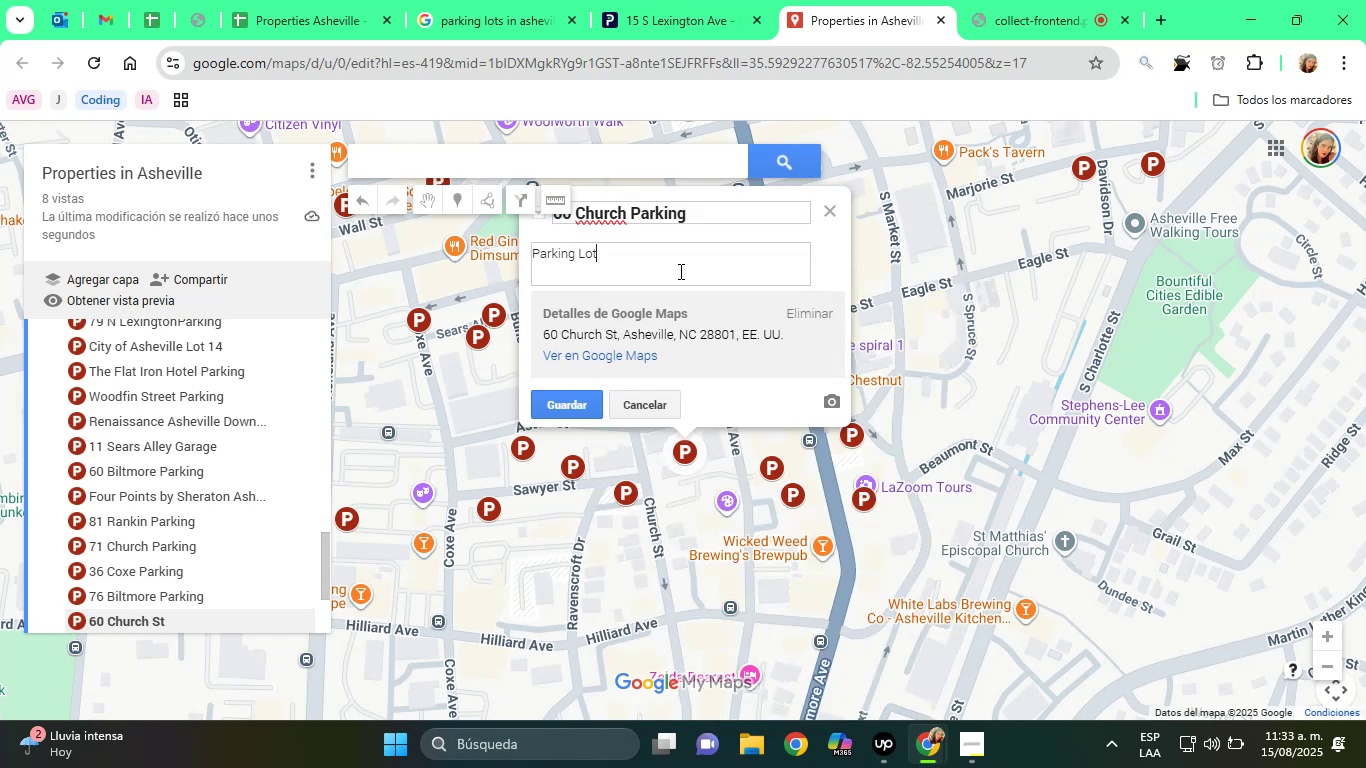 
key(Enter)
 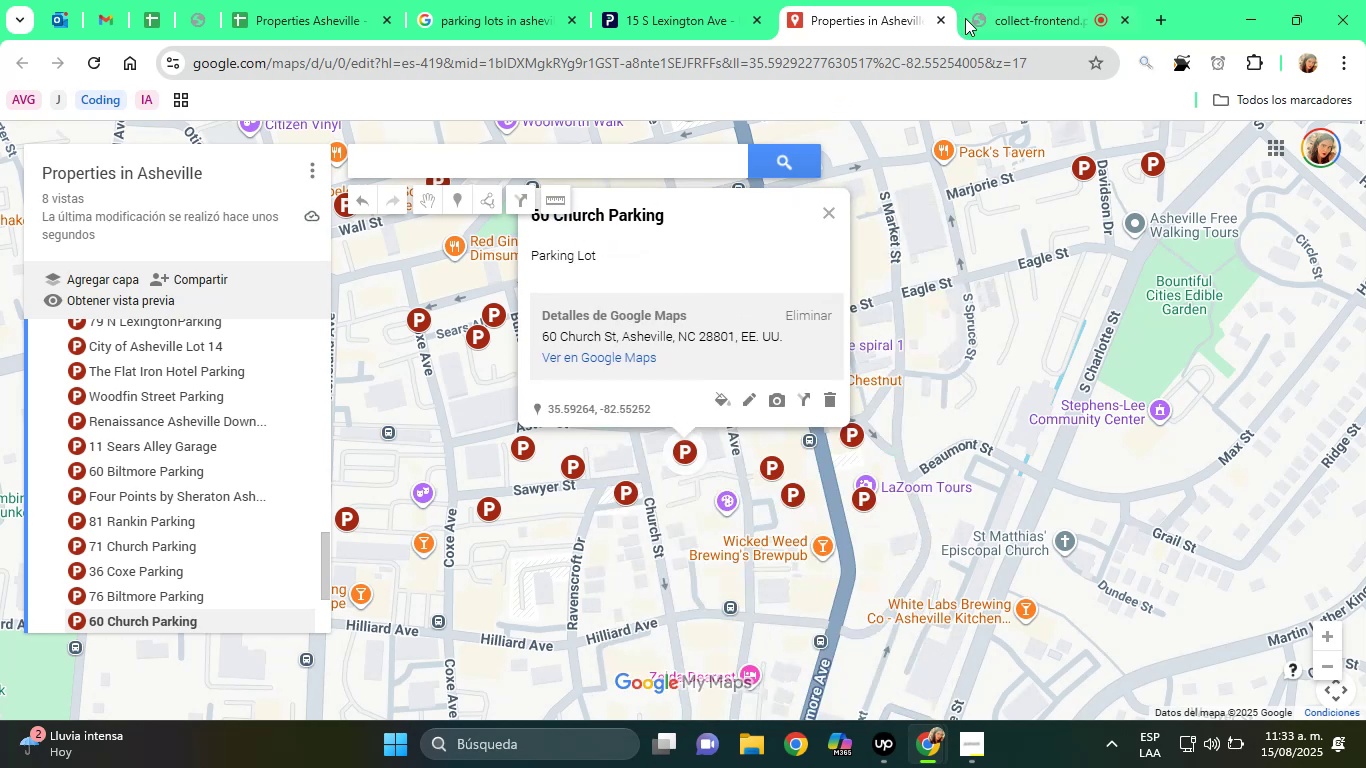 
left_click([994, 6])
 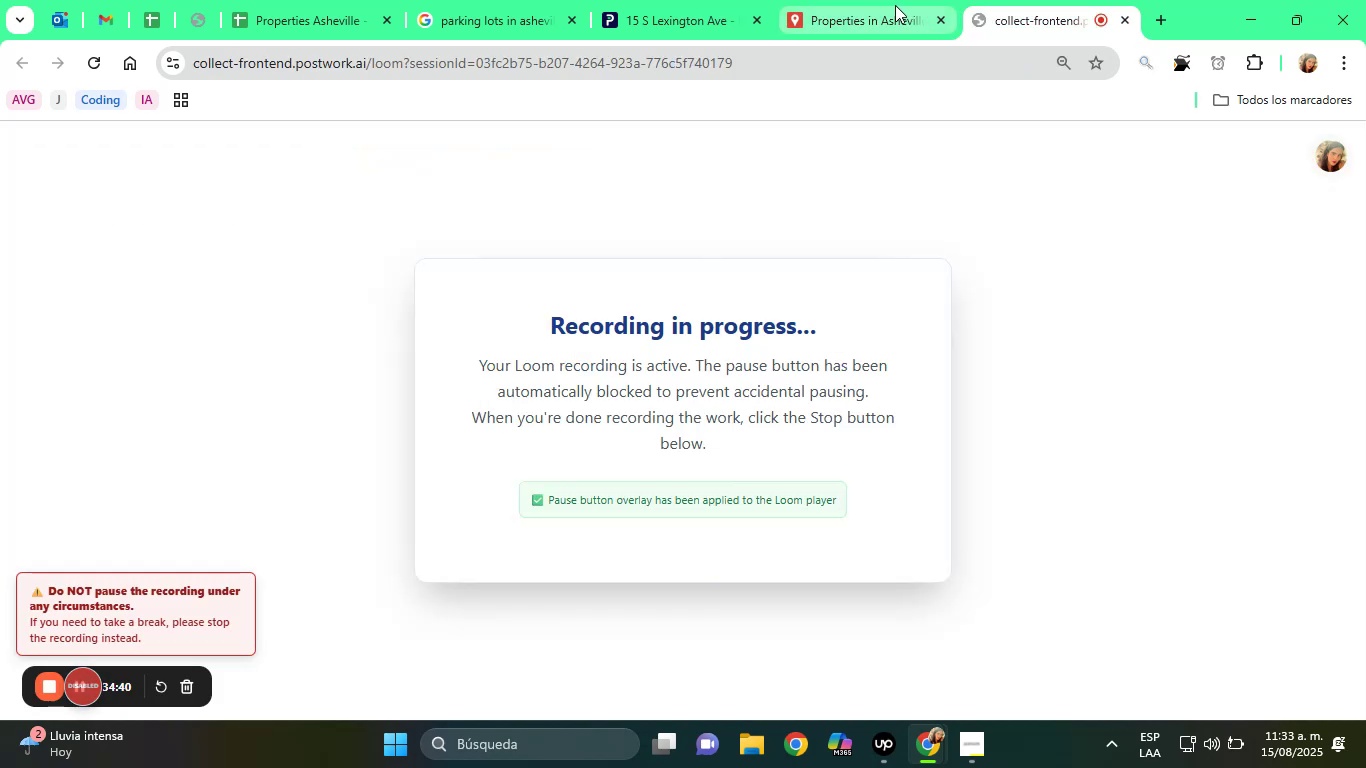 
left_click([860, 0])
 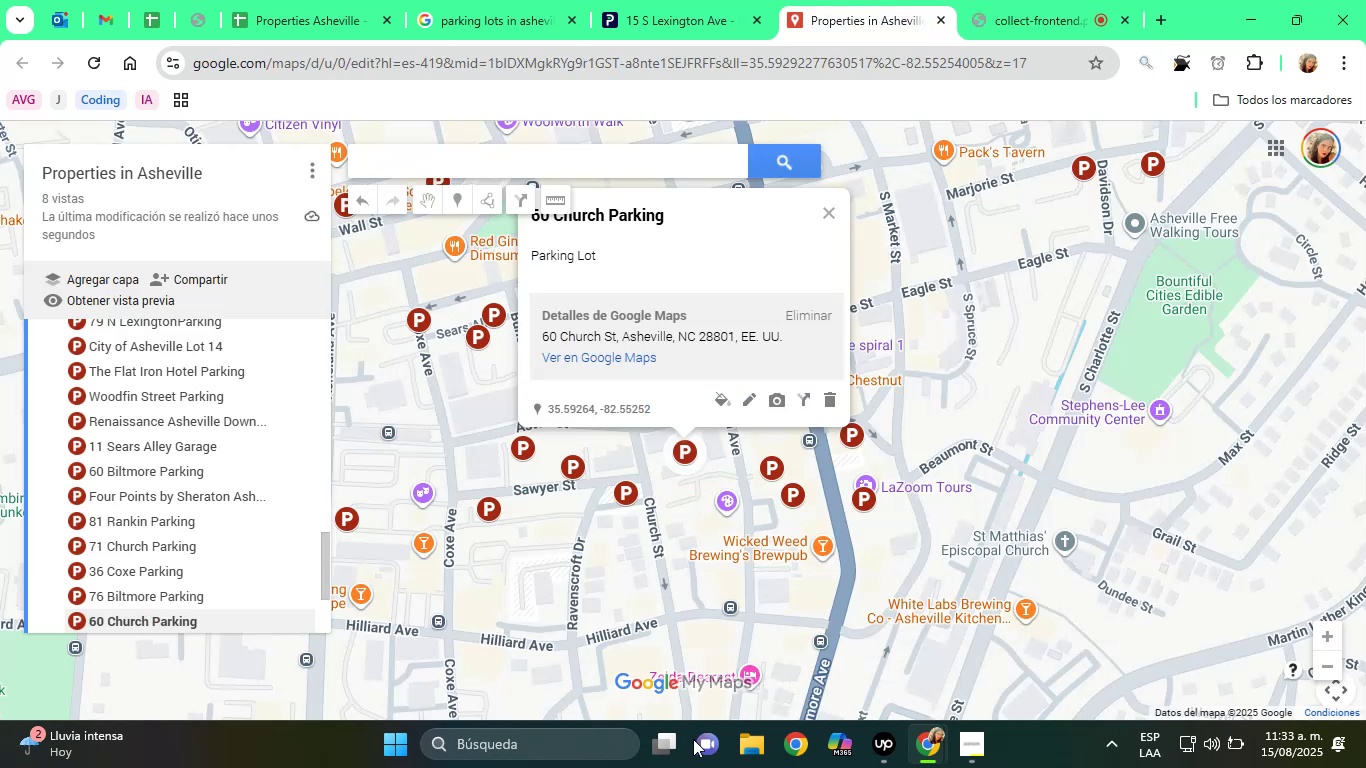 
wait(7.16)
 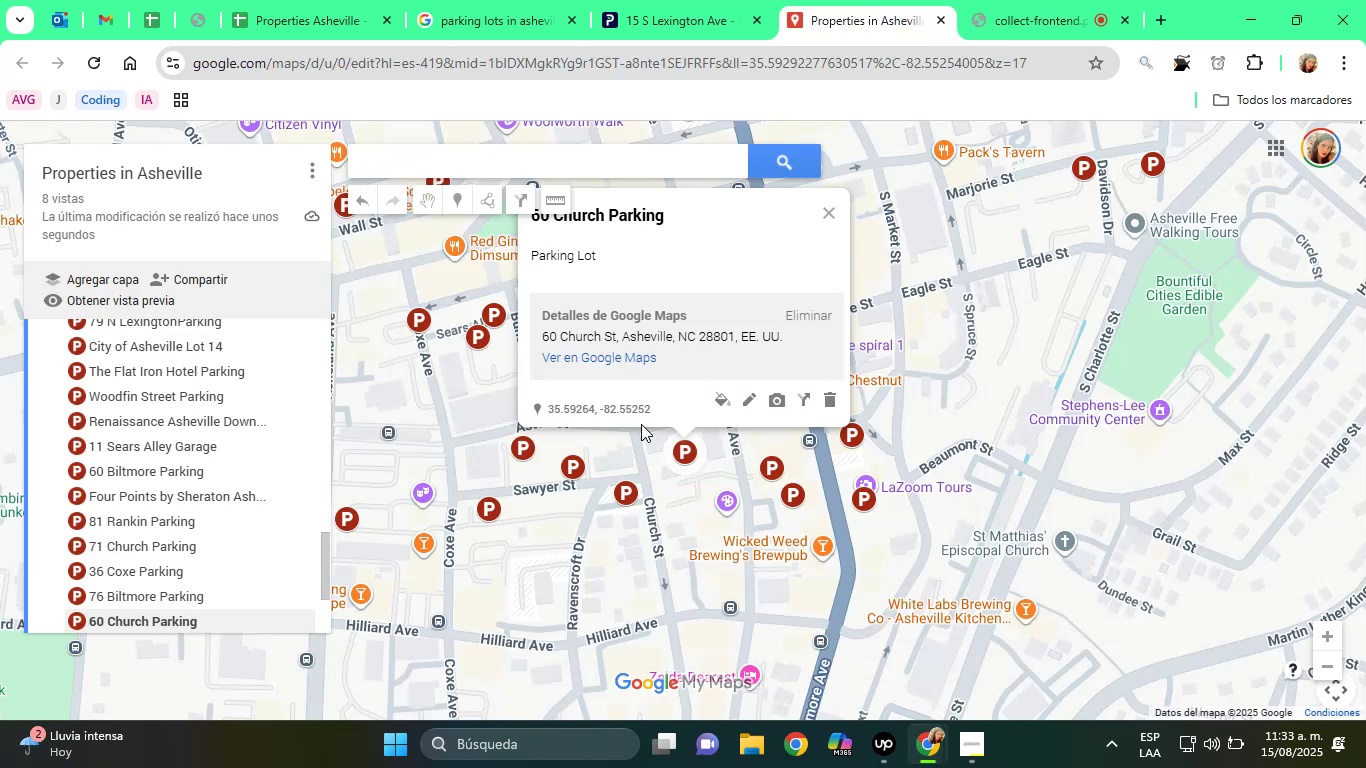 
left_click([679, 5])
 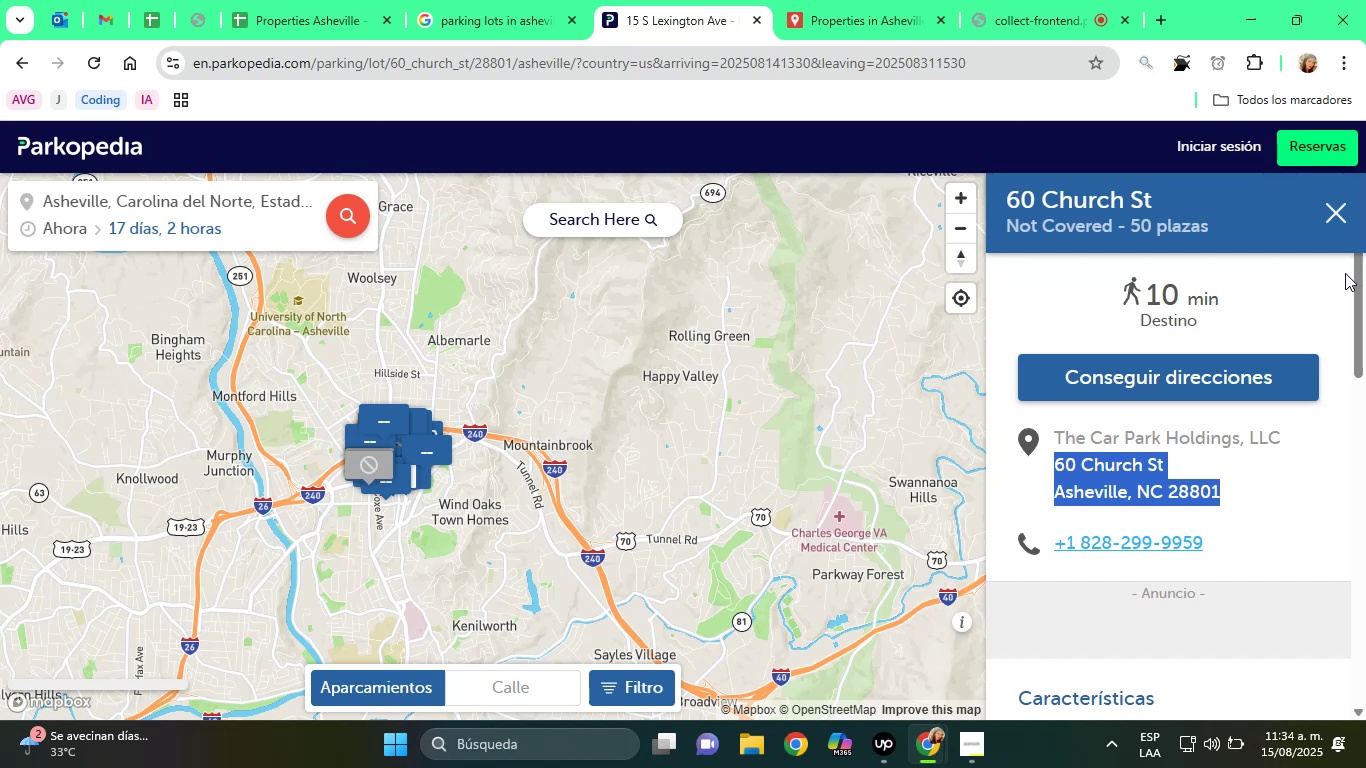 
left_click([1326, 207])
 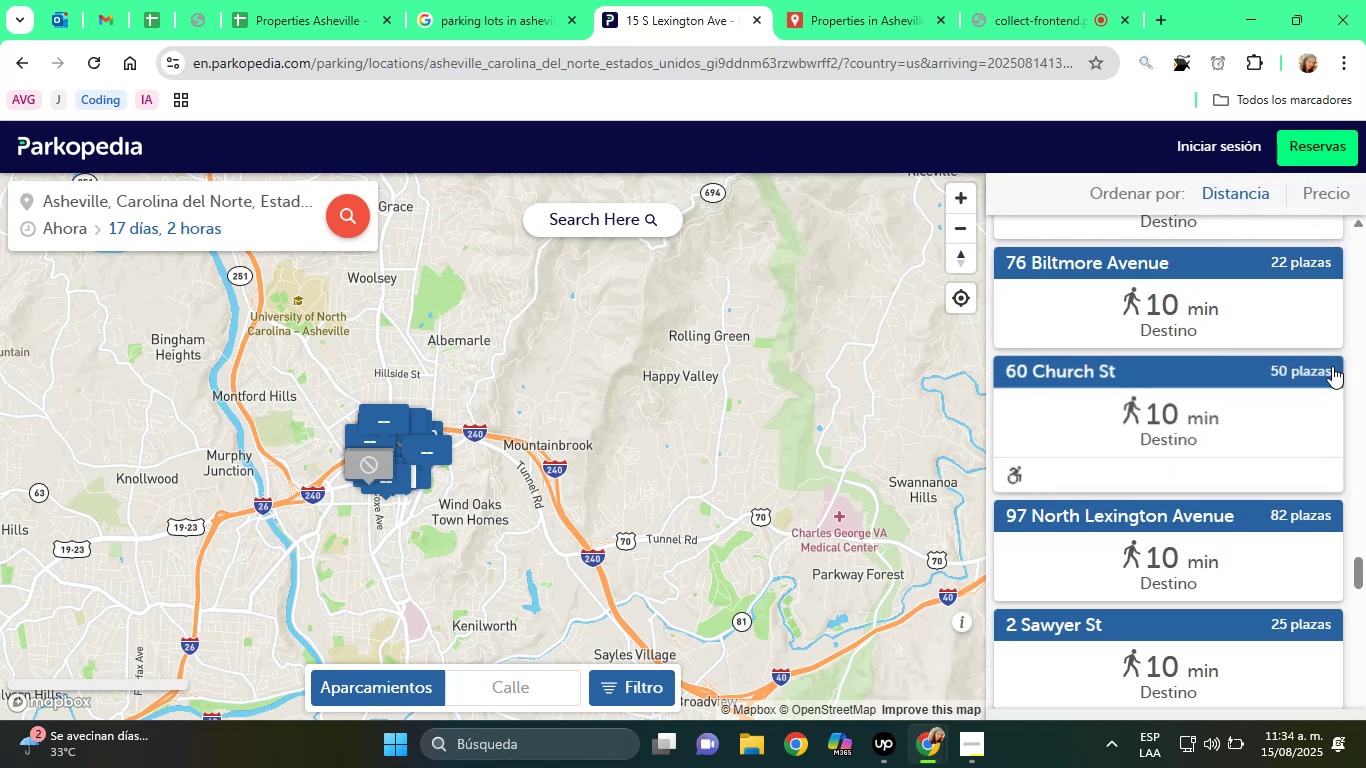 
scroll: coordinate [1332, 366], scroll_direction: down, amount: 2.0
 